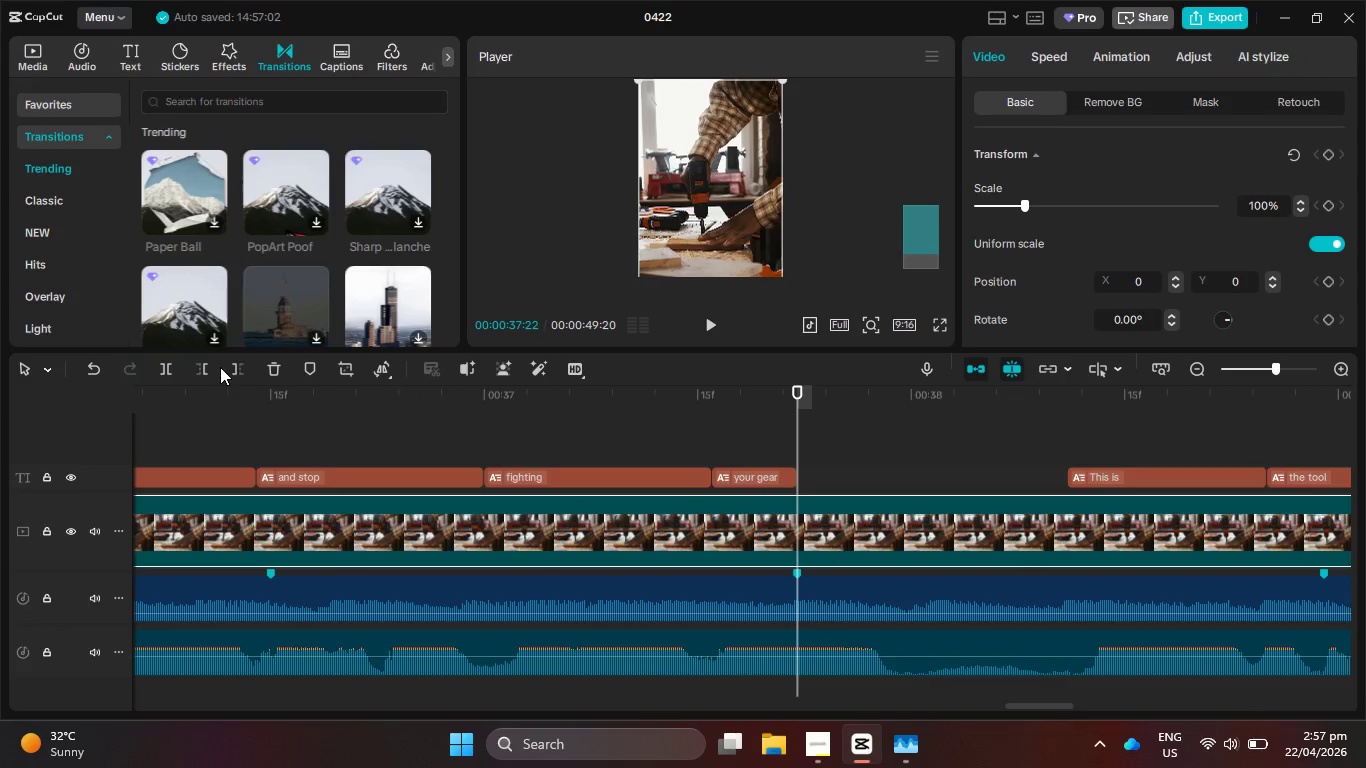 
left_click([229, 369])
 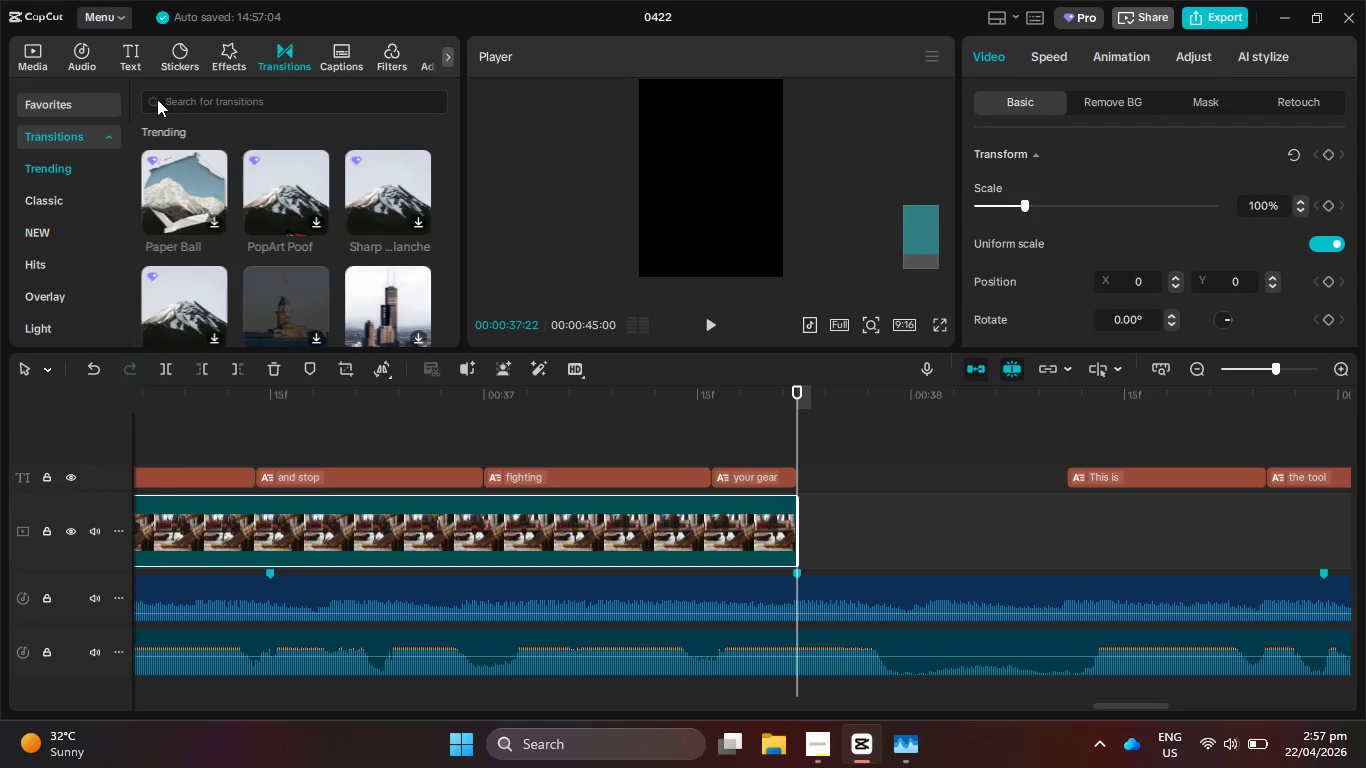 
left_click([45, 59])
 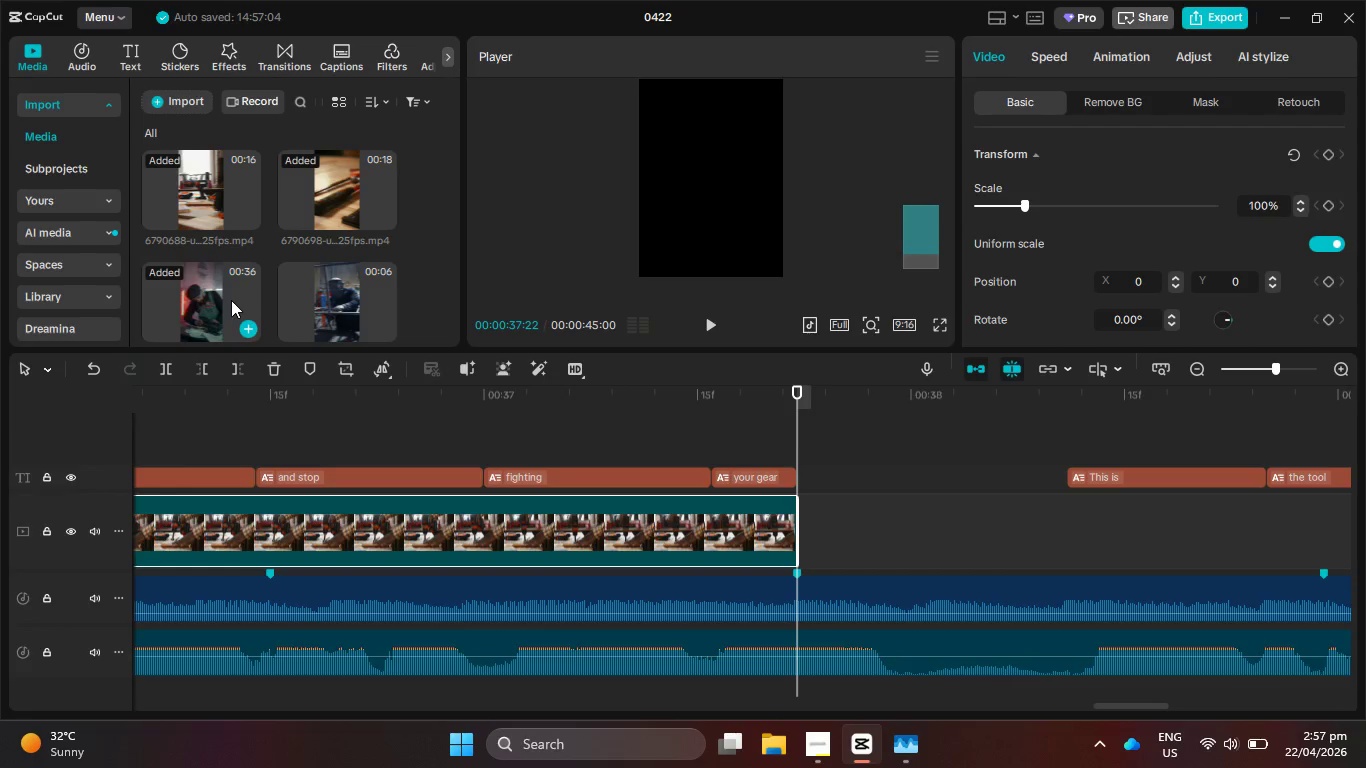 
left_click_drag(start_coordinate=[333, 284], to_coordinate=[809, 516])
 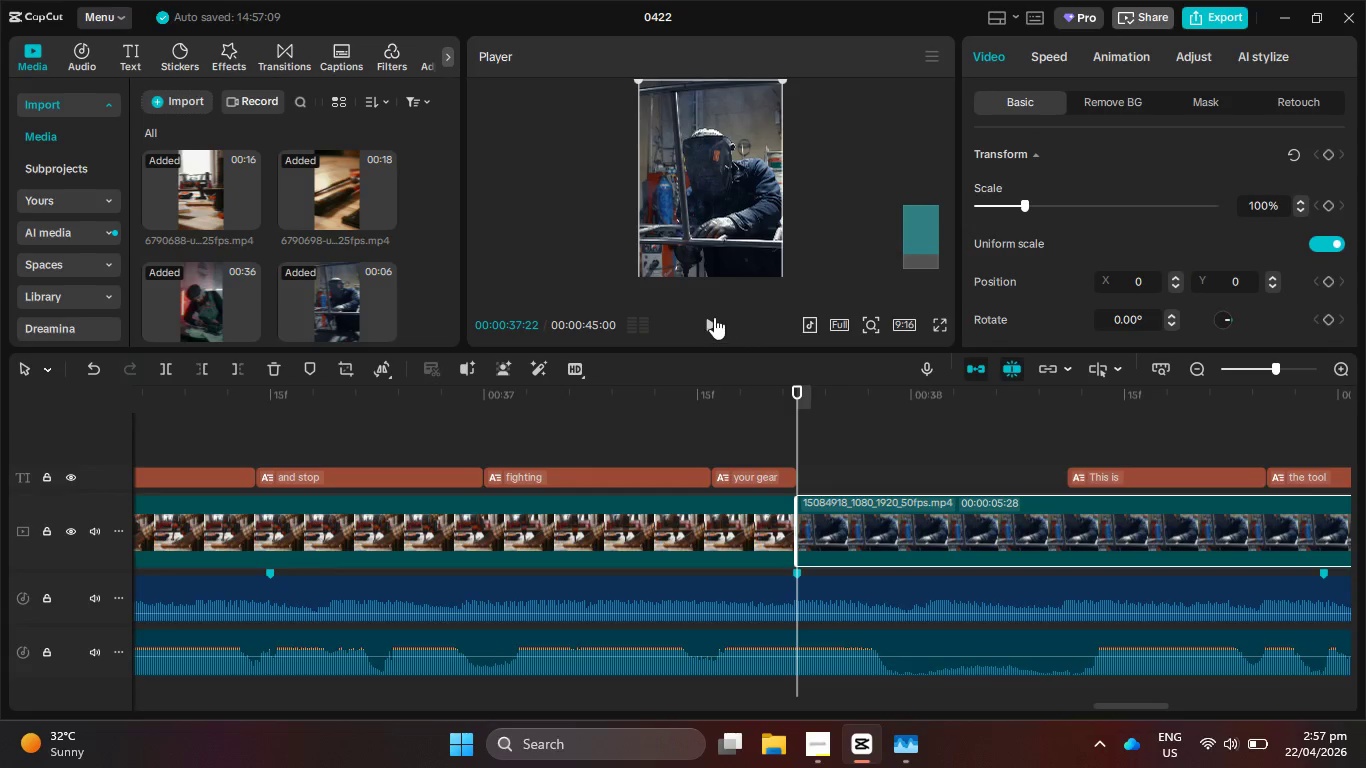 
left_click([714, 317])
 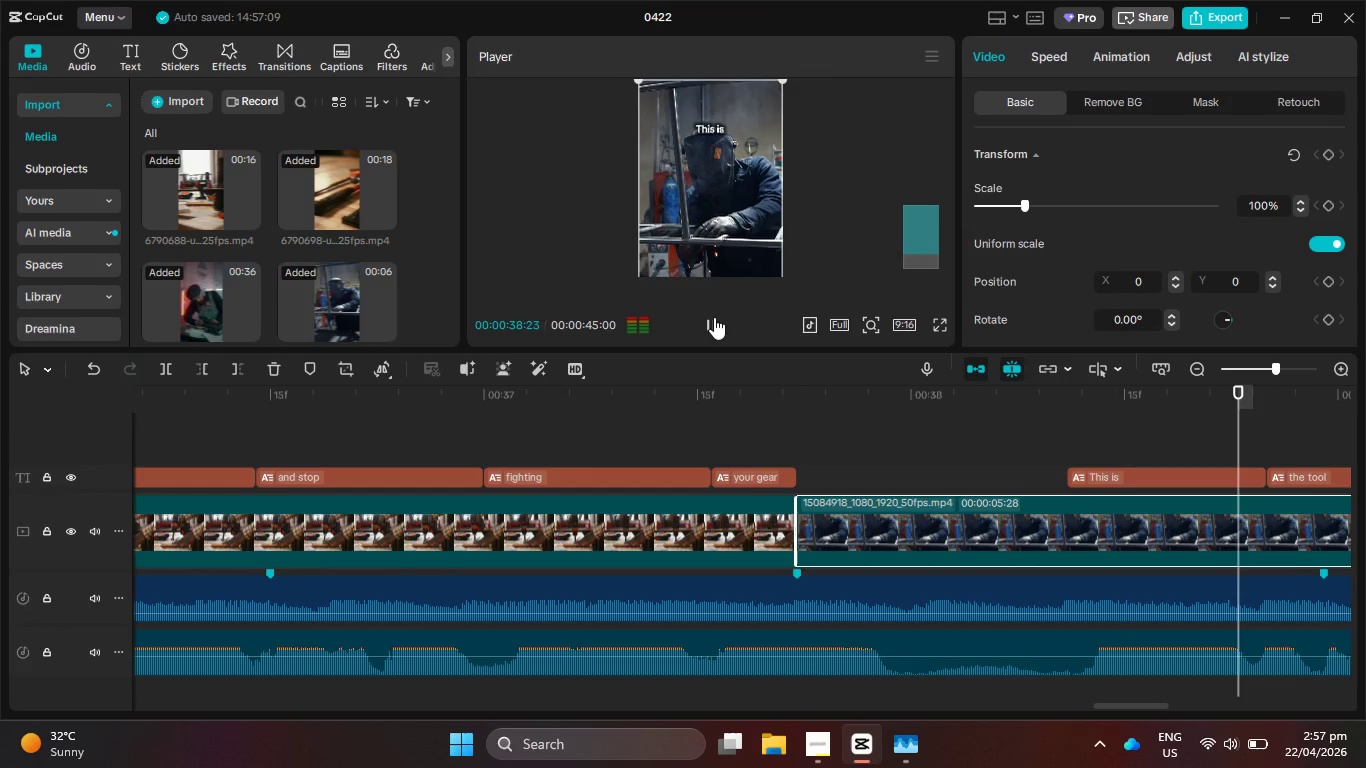 
hold_key(key=ControlLeft, duration=1.16)
 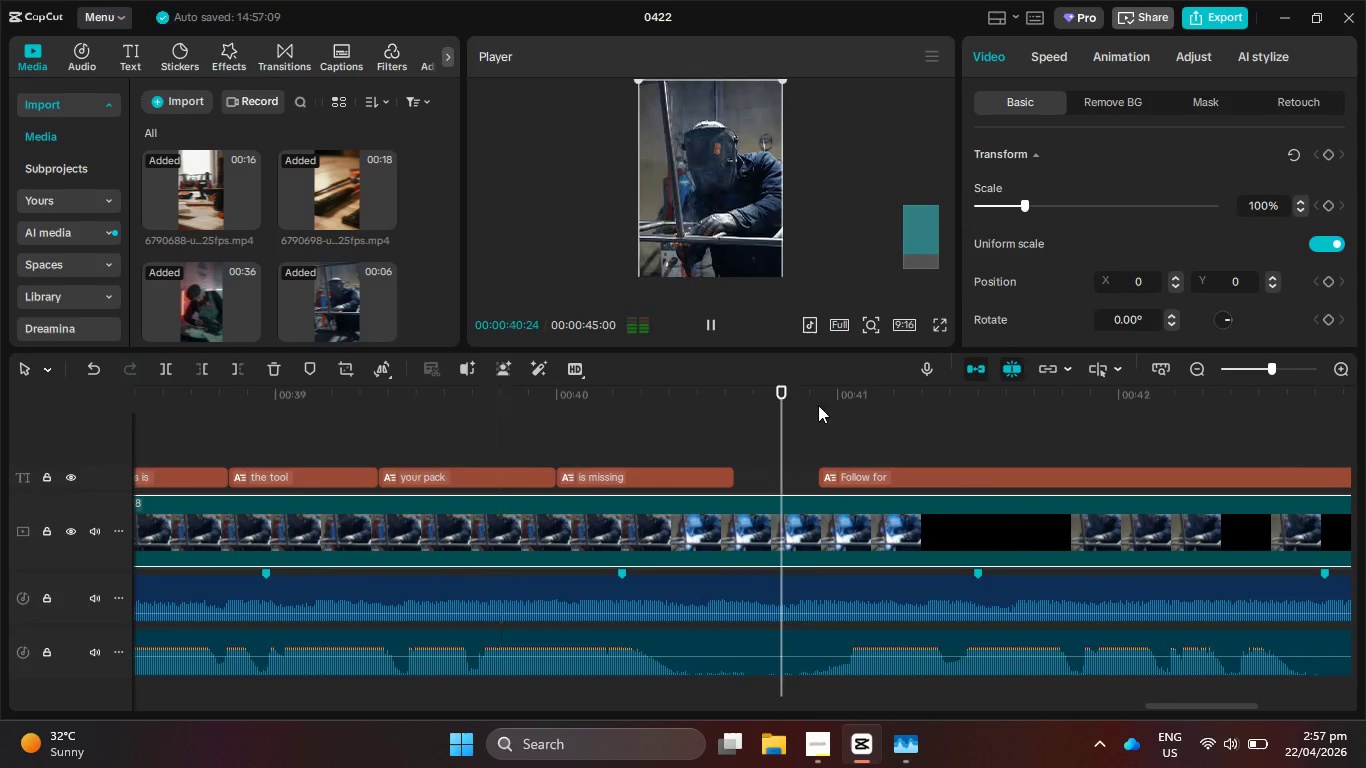 
hold_key(key=ControlLeft, duration=0.67)
 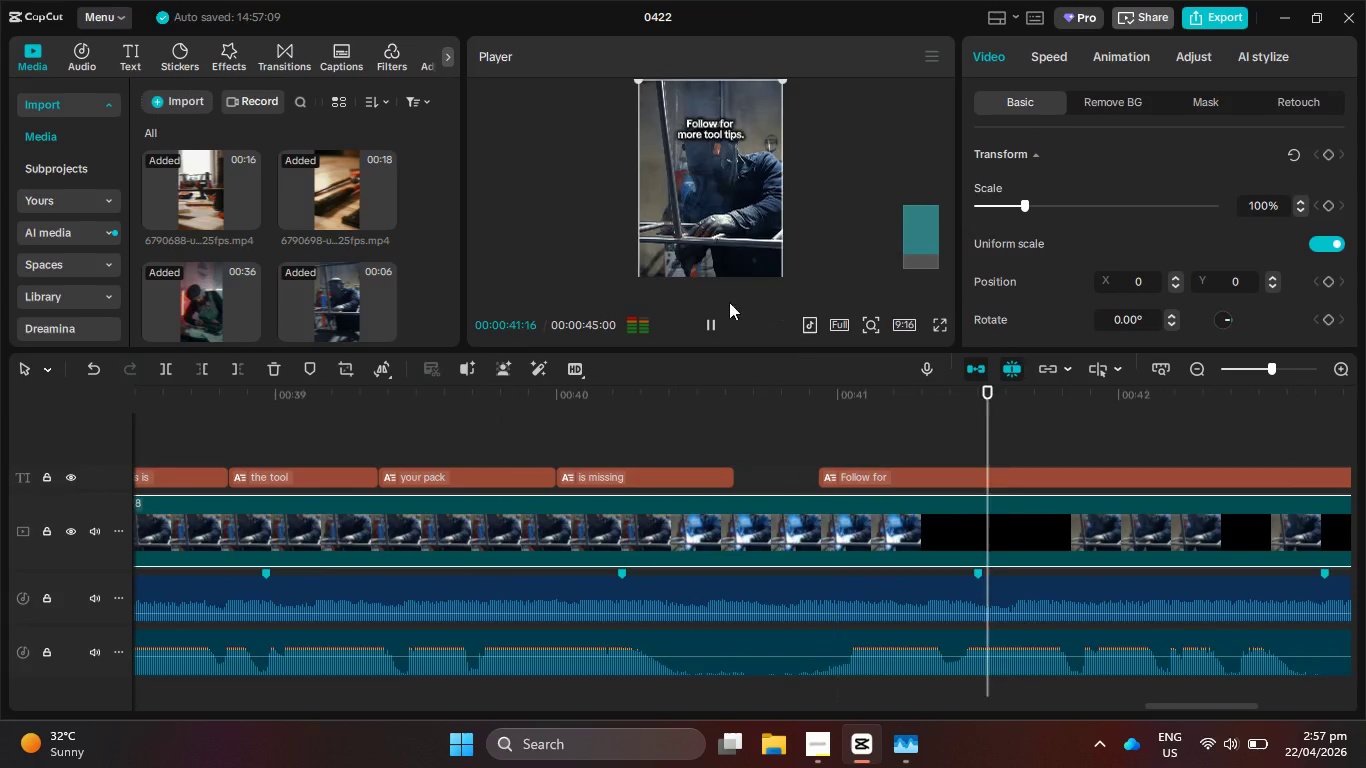 
scroll: coordinate [340, 265], scroll_direction: down, amount: 16.0
 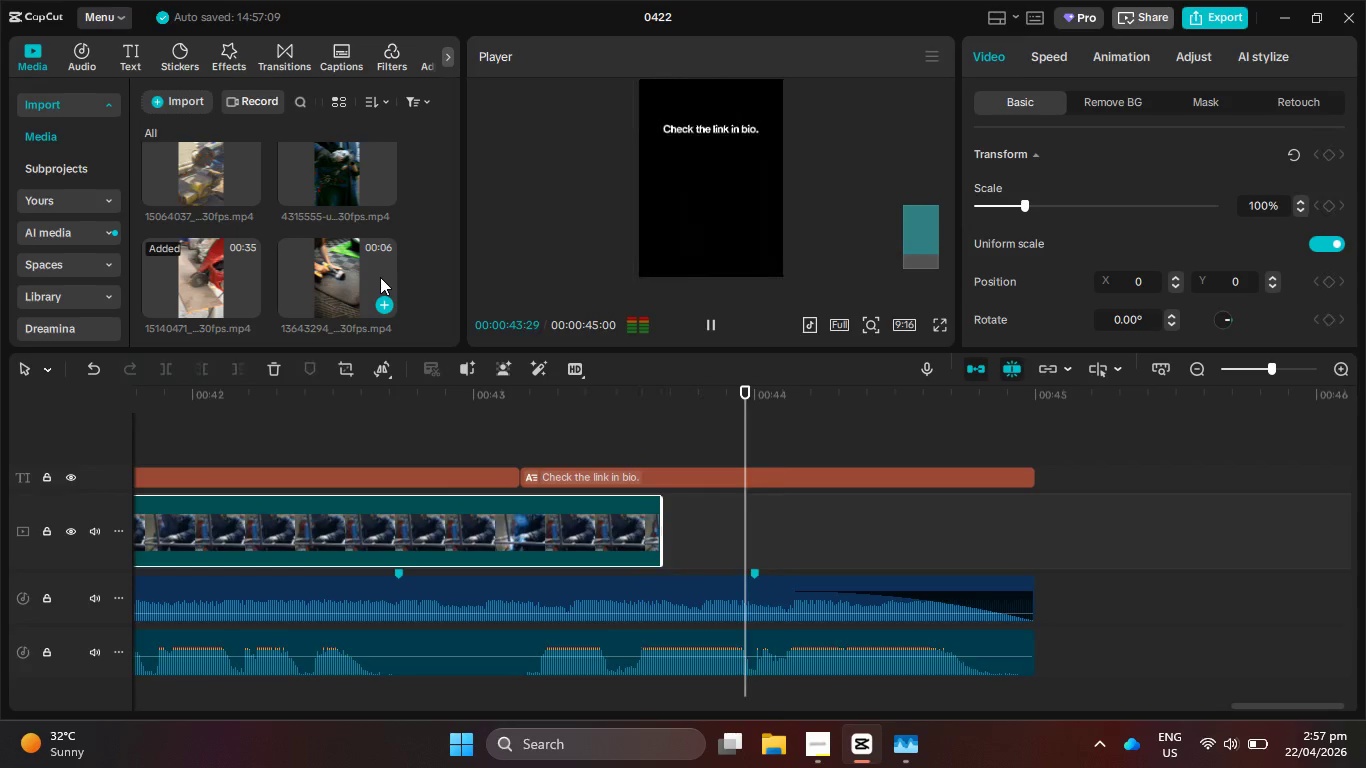 
scroll: coordinate [380, 277], scroll_direction: up, amount: 2.0
 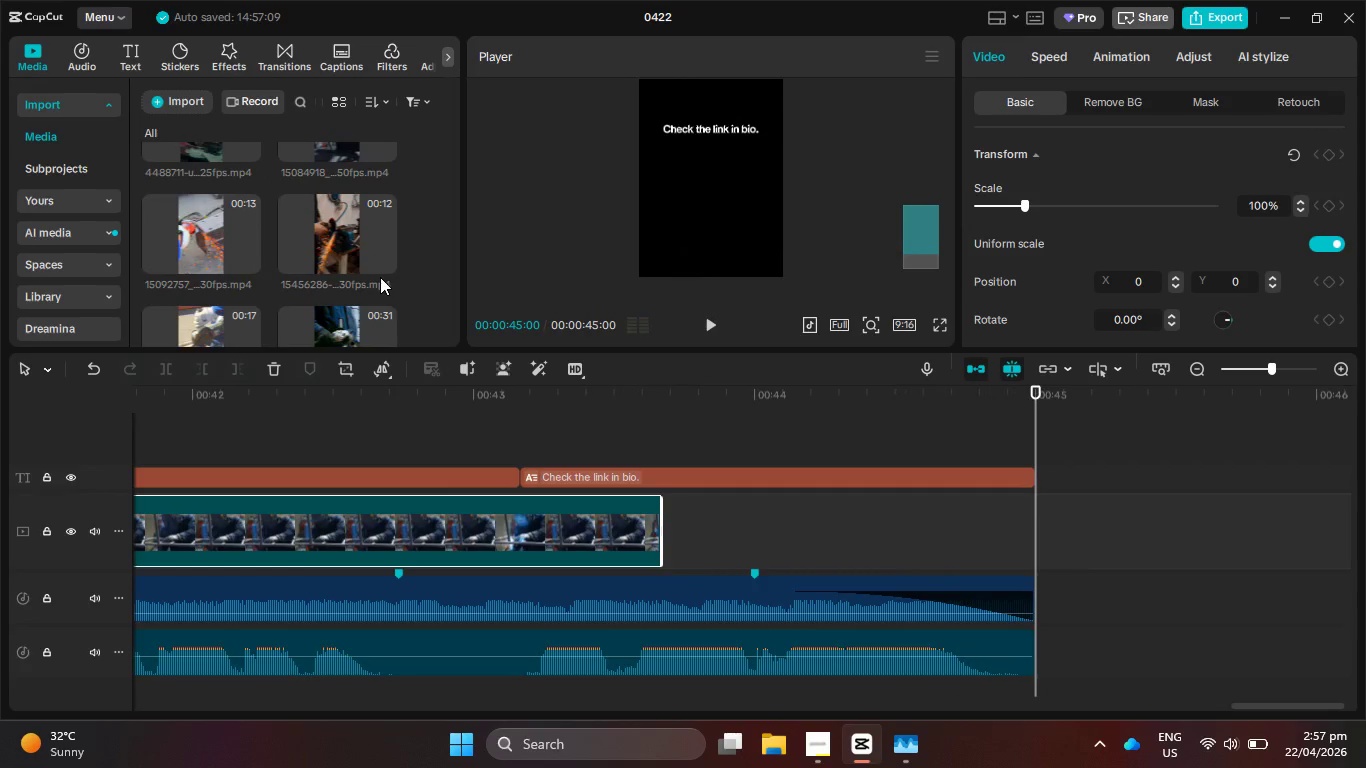 
scroll: coordinate [380, 277], scroll_direction: down, amount: 1.0
 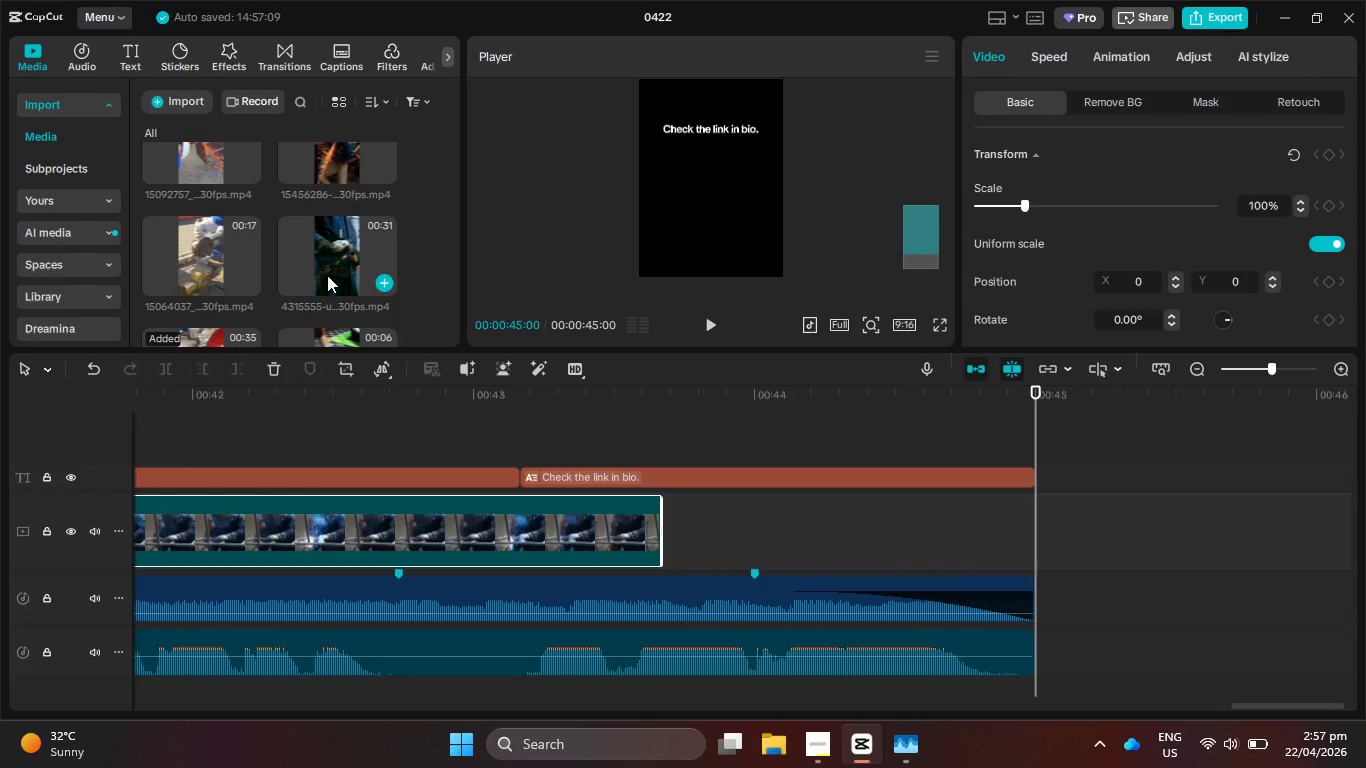 
left_click_drag(start_coordinate=[343, 263], to_coordinate=[324, 267])
 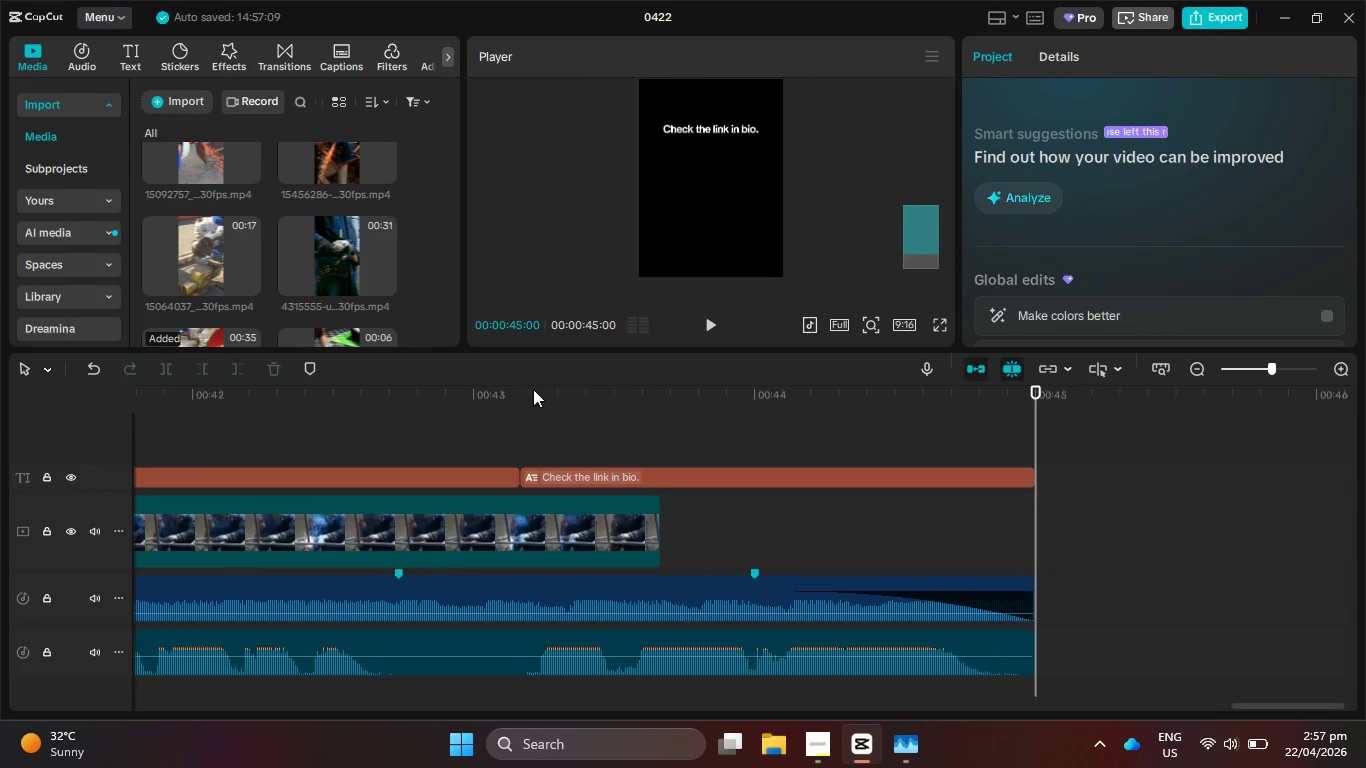 
left_click_drag(start_coordinate=[574, 376], to_coordinate=[526, 393])
 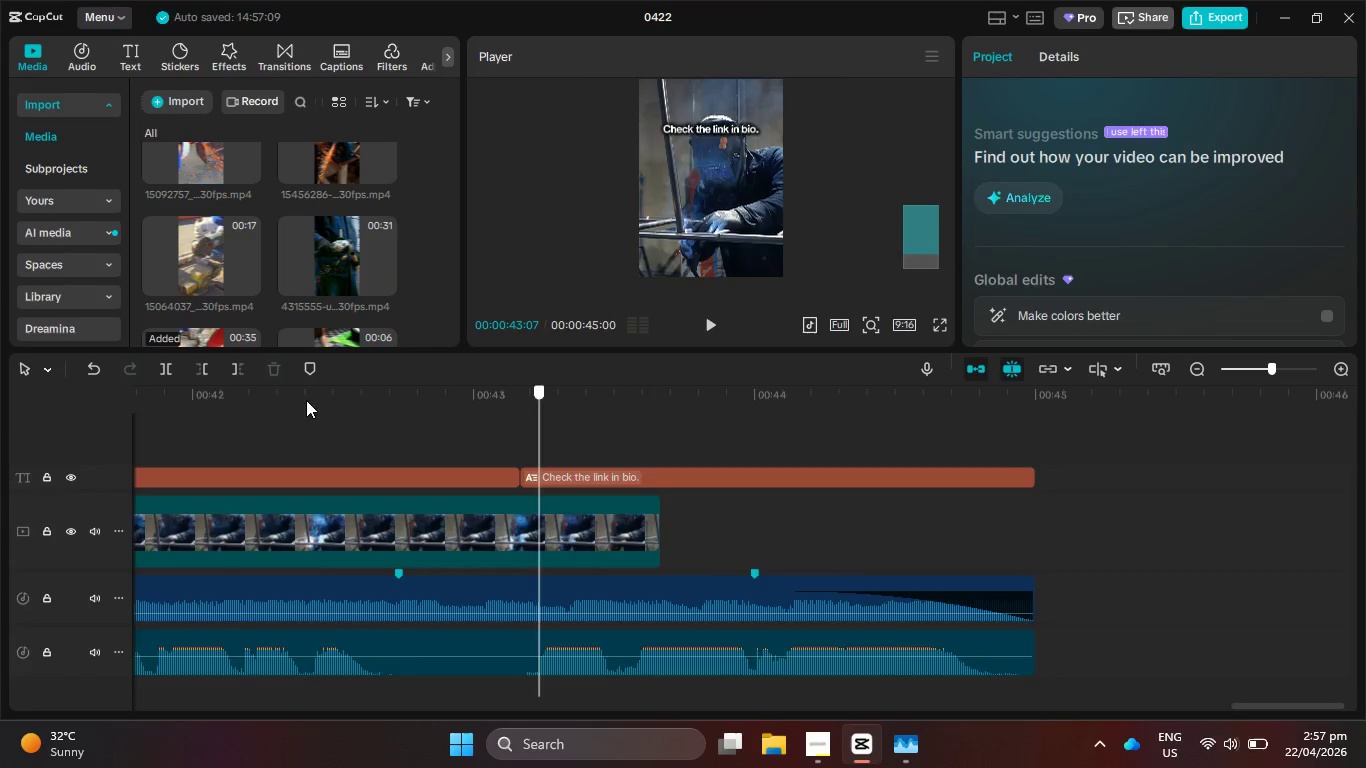 
left_click_drag(start_coordinate=[540, 397], to_coordinate=[395, 378])
 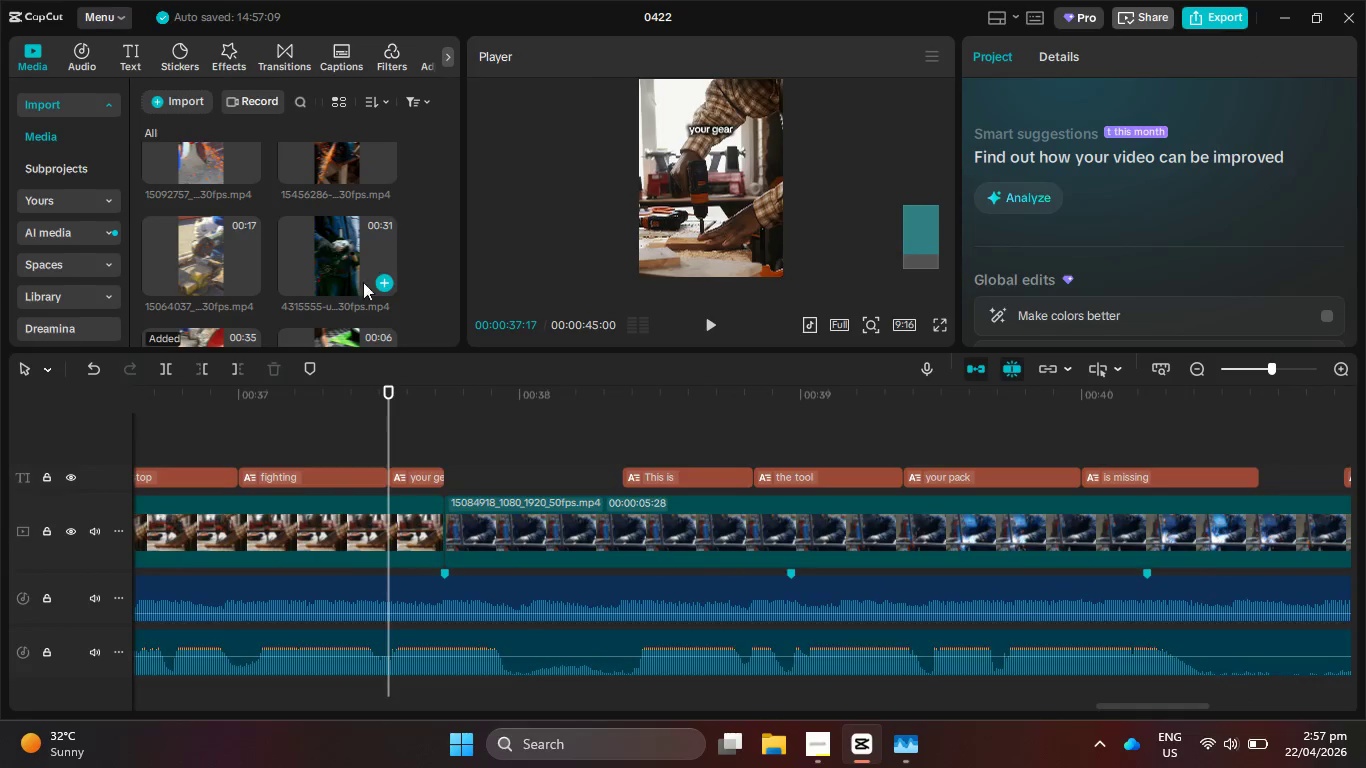 
left_click_drag(start_coordinate=[329, 245], to_coordinate=[460, 517])
 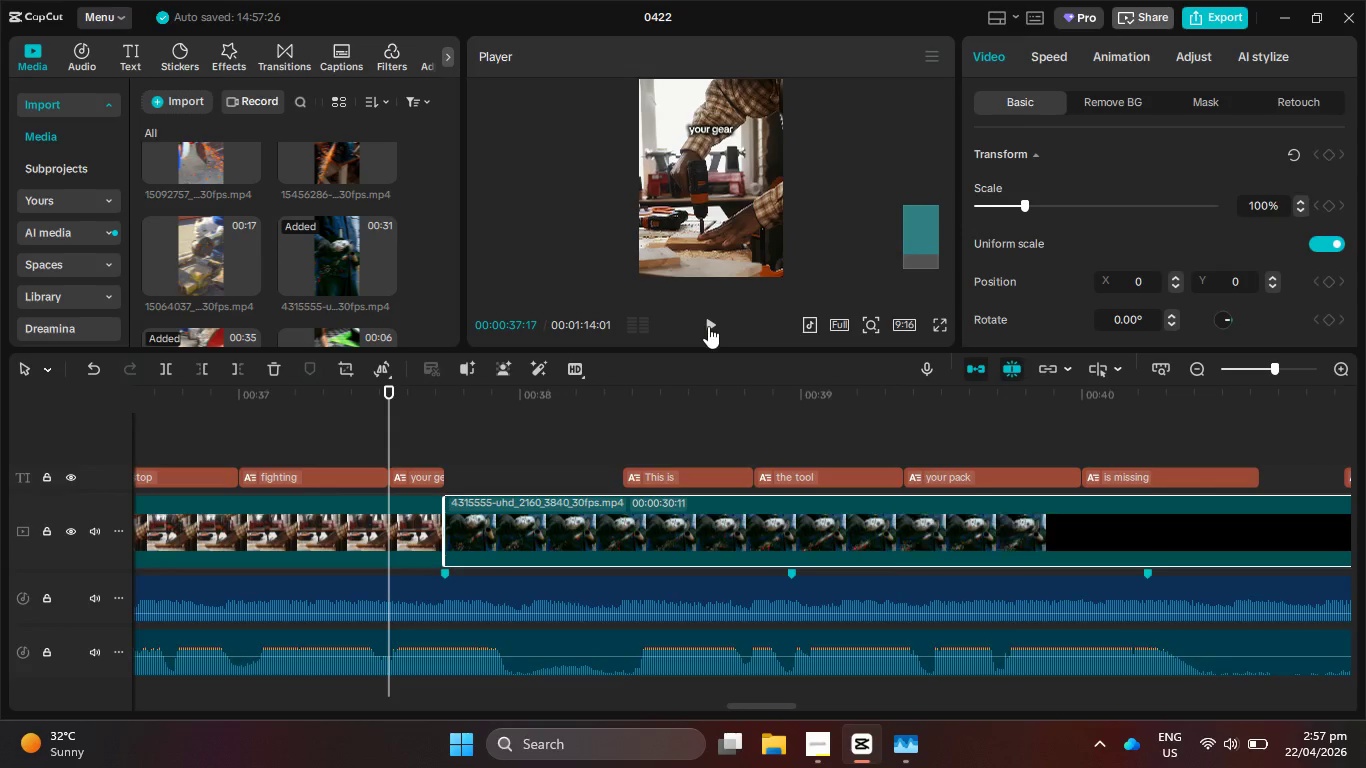 
left_click([708, 326])
 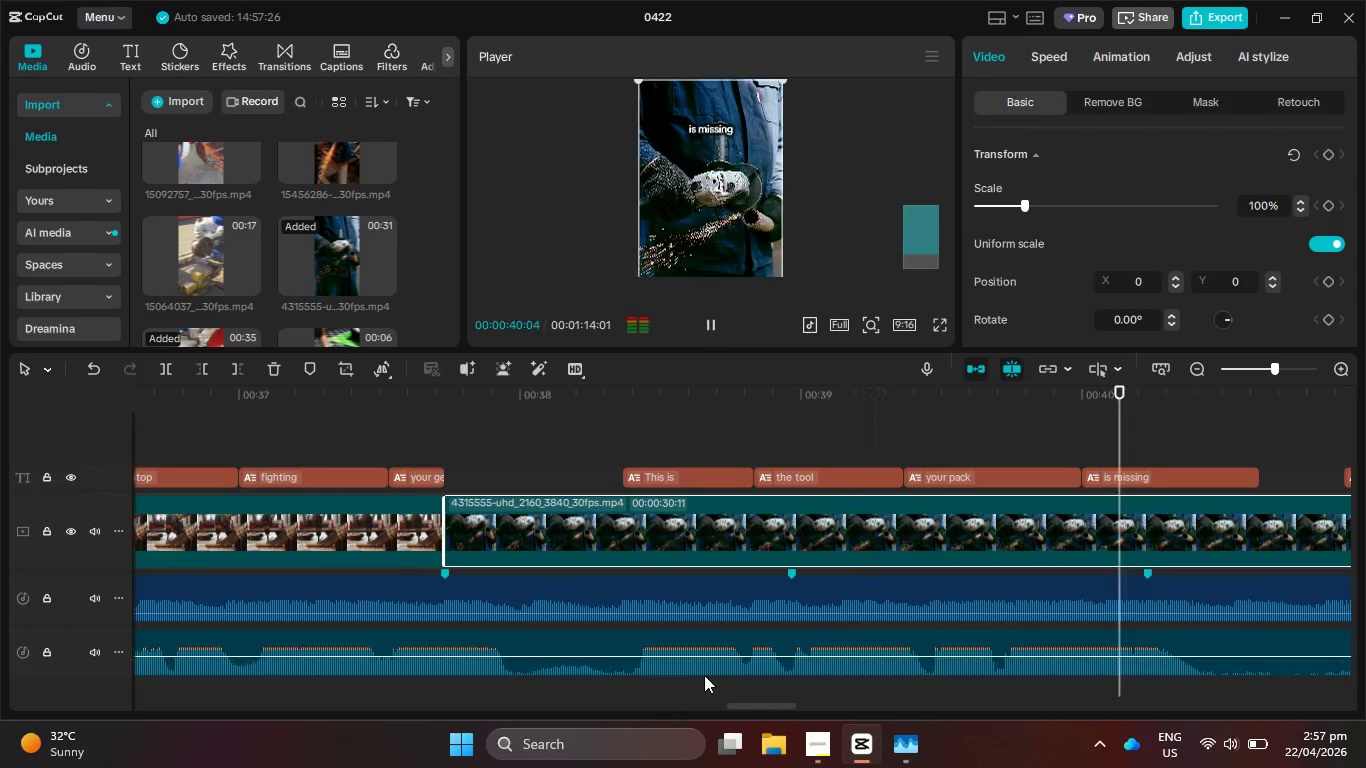 
left_click_drag(start_coordinate=[743, 703], to_coordinate=[783, 713])
 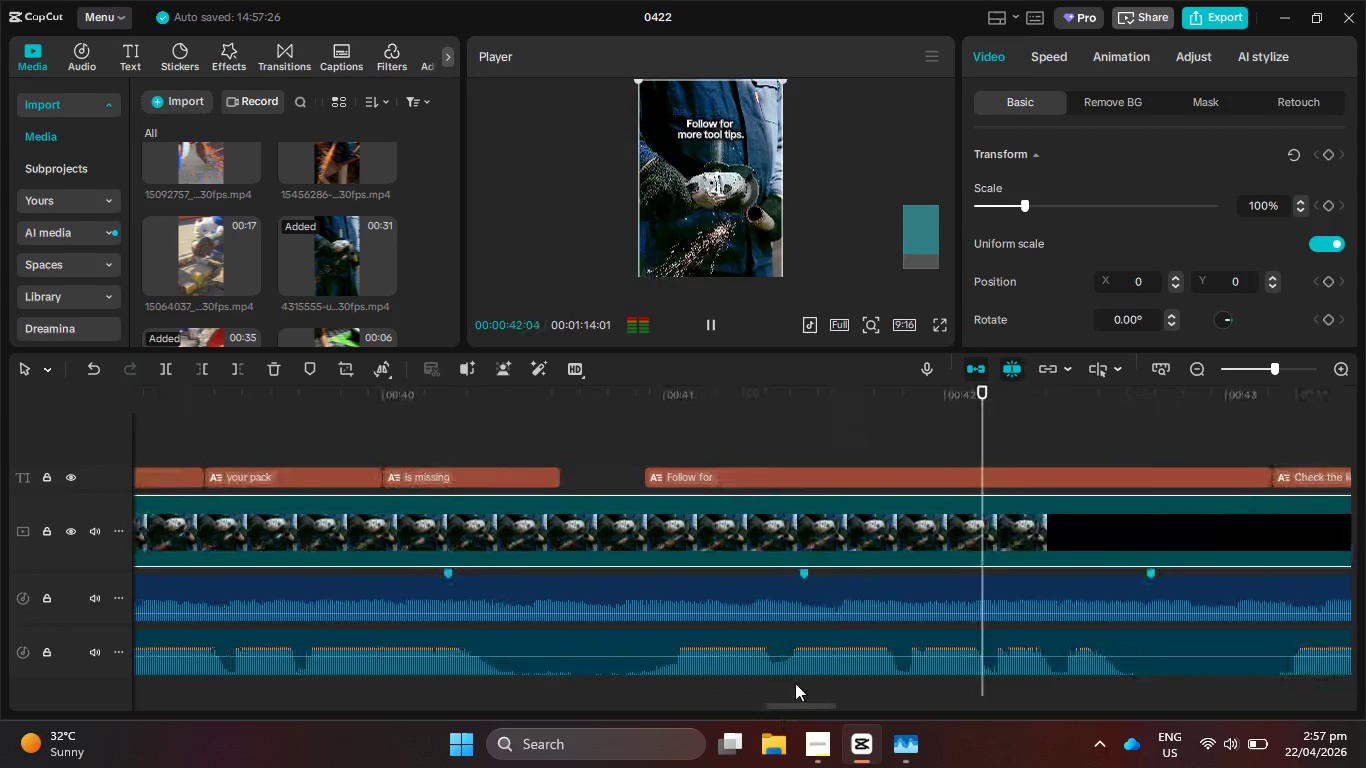 
hold_key(key=VolumeUp, duration=0.5)
 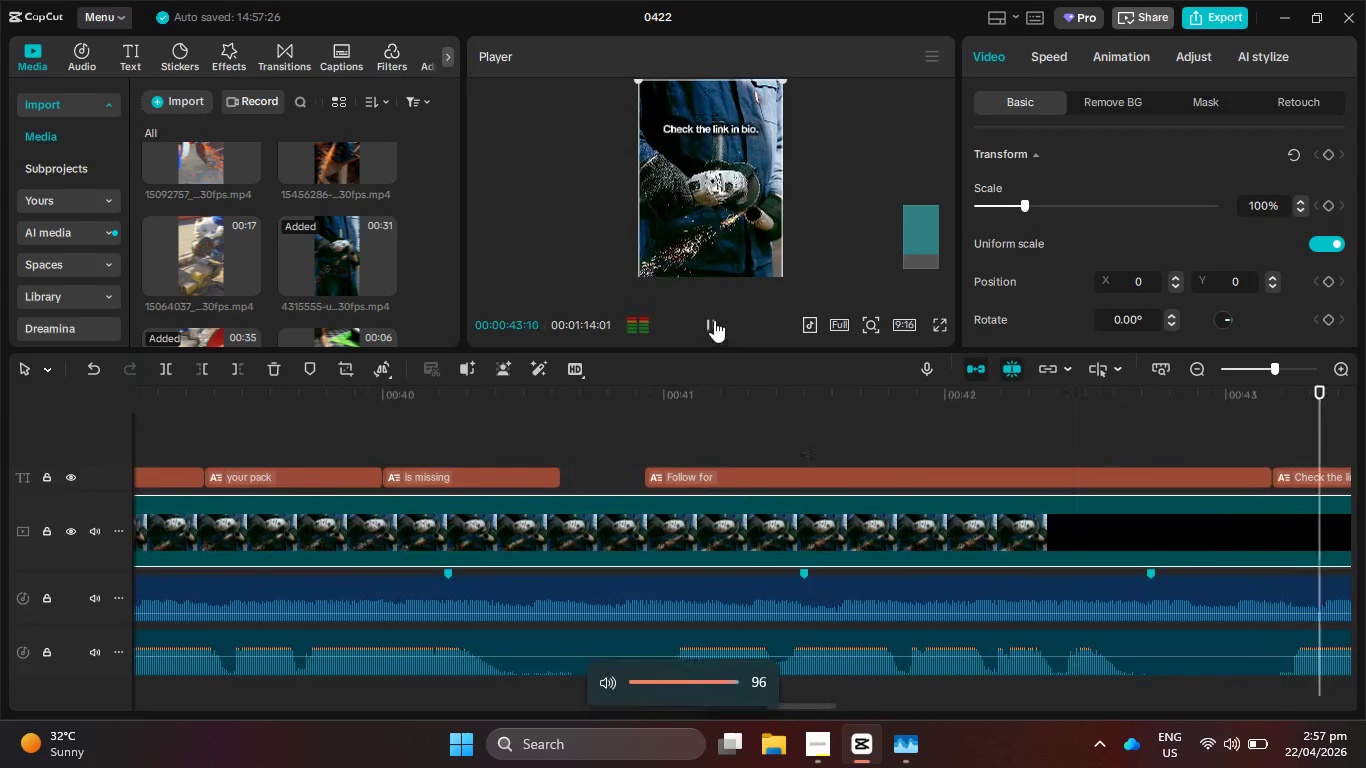 
key(VolumeUp)
 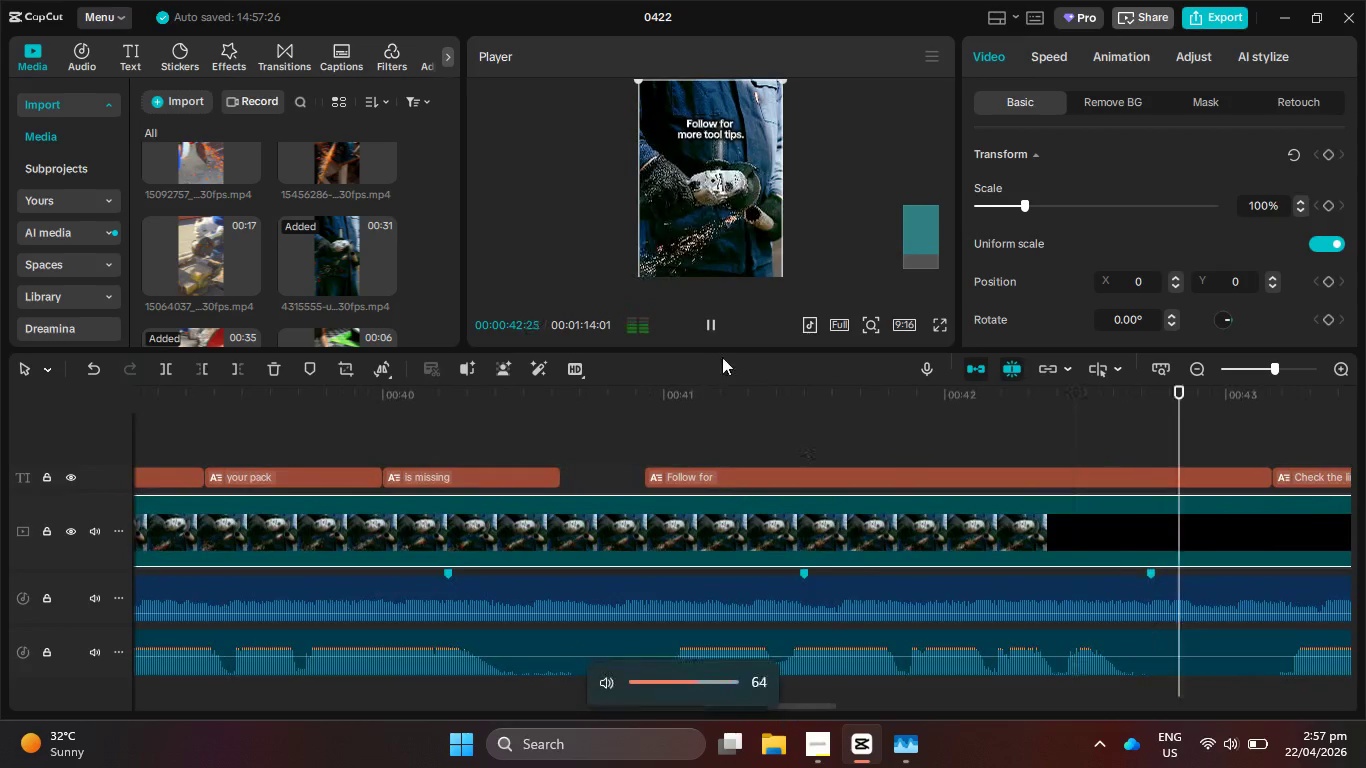 
key(VolumeUp)
 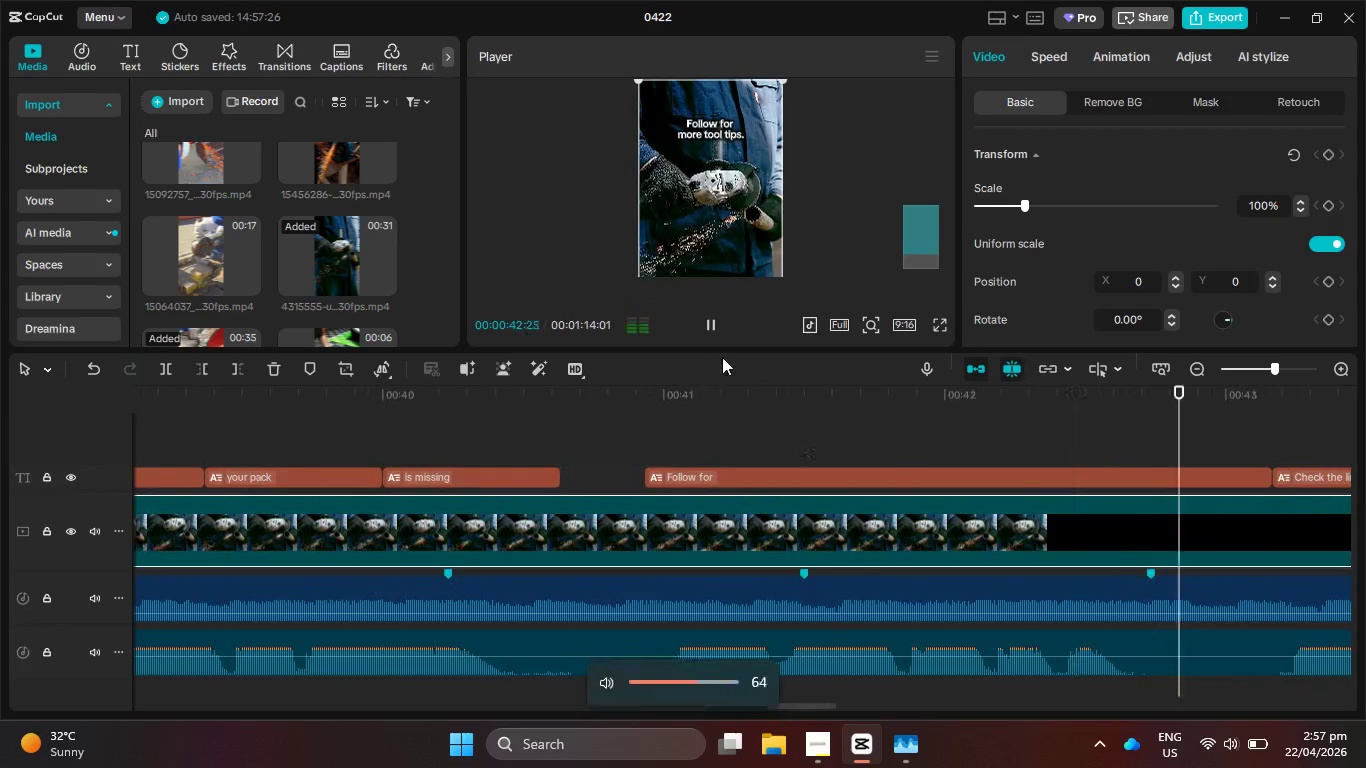 
key(VolumeUp)
 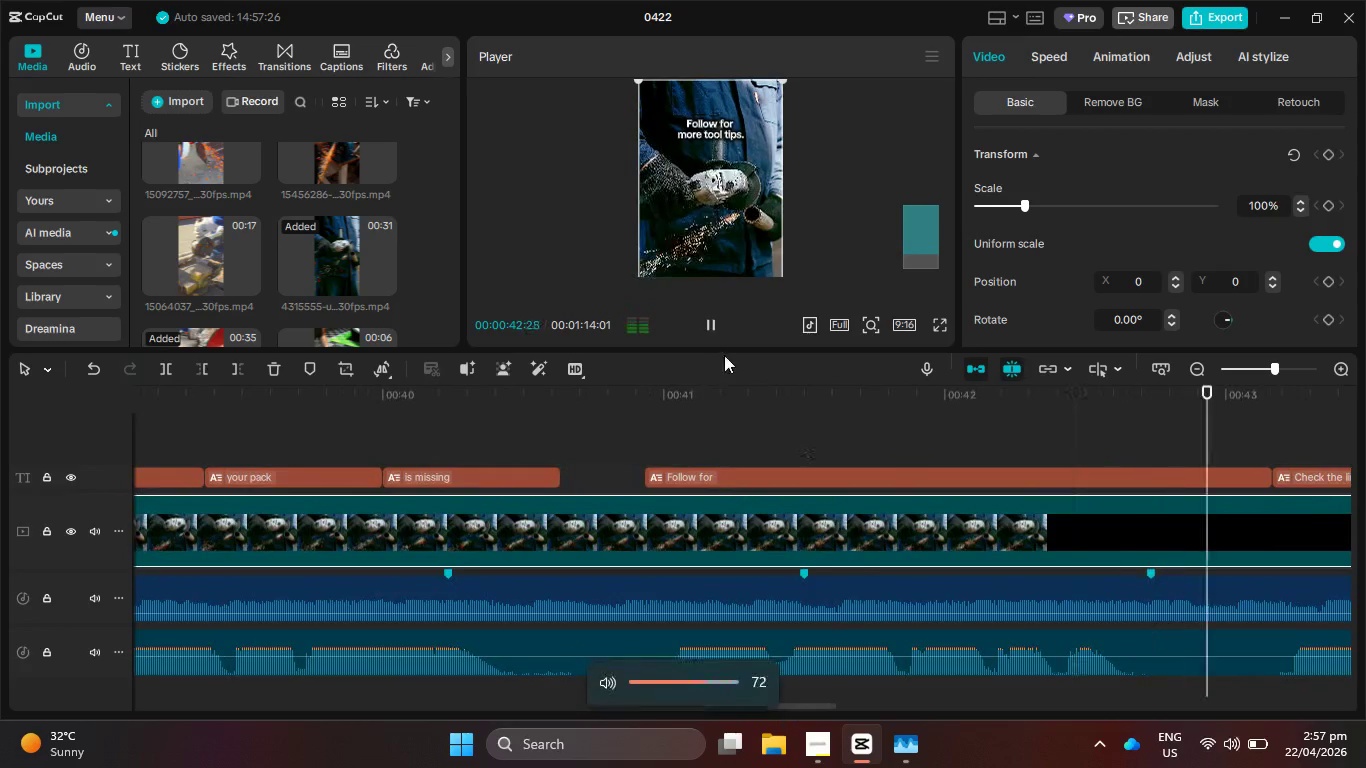 
key(VolumeUp)
 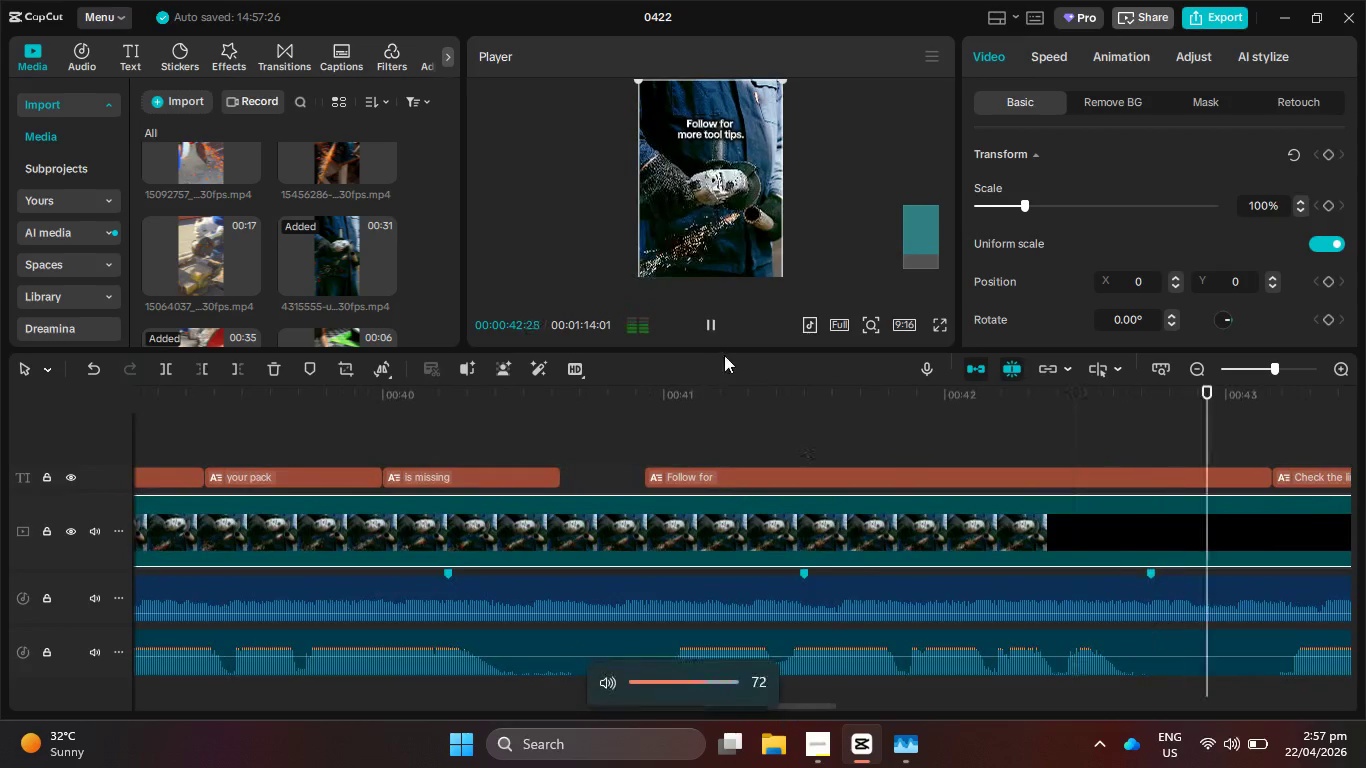 
key(VolumeUp)
 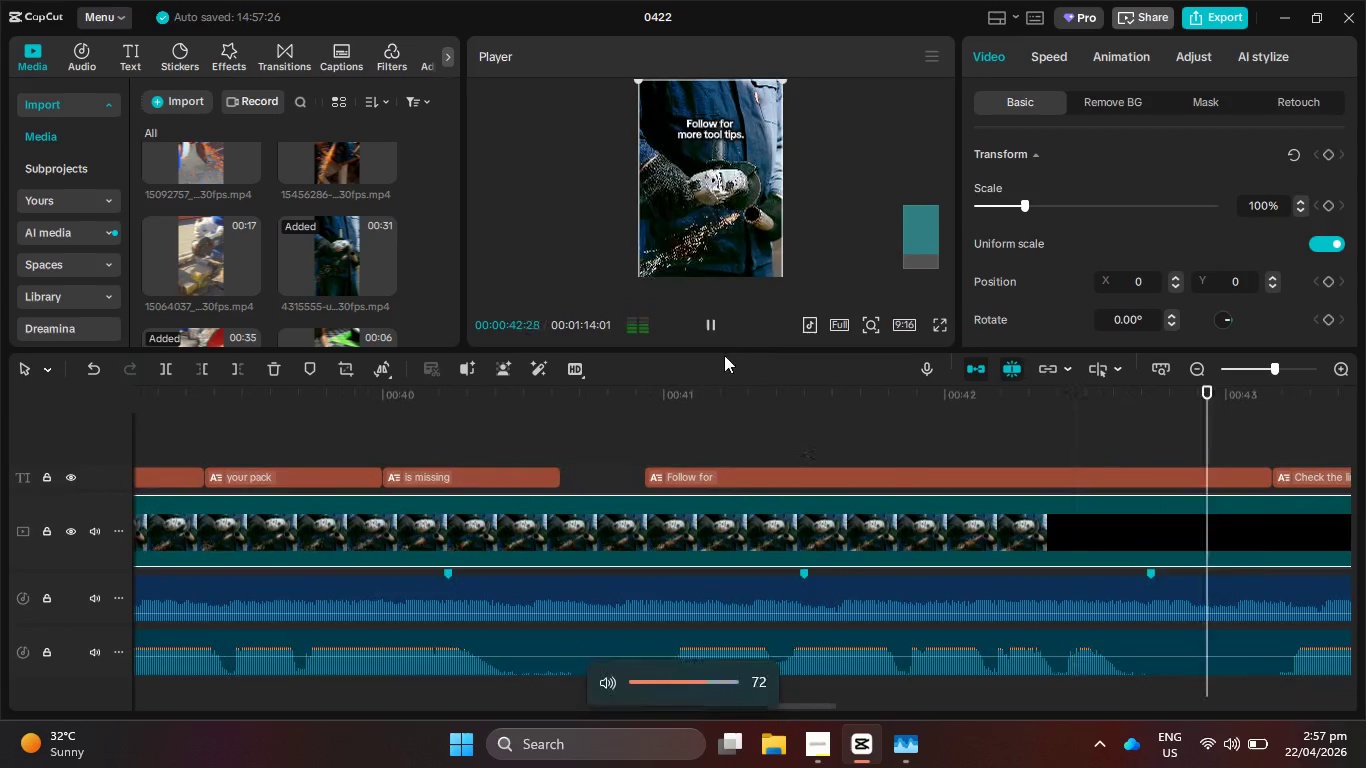 
key(VolumeUp)
 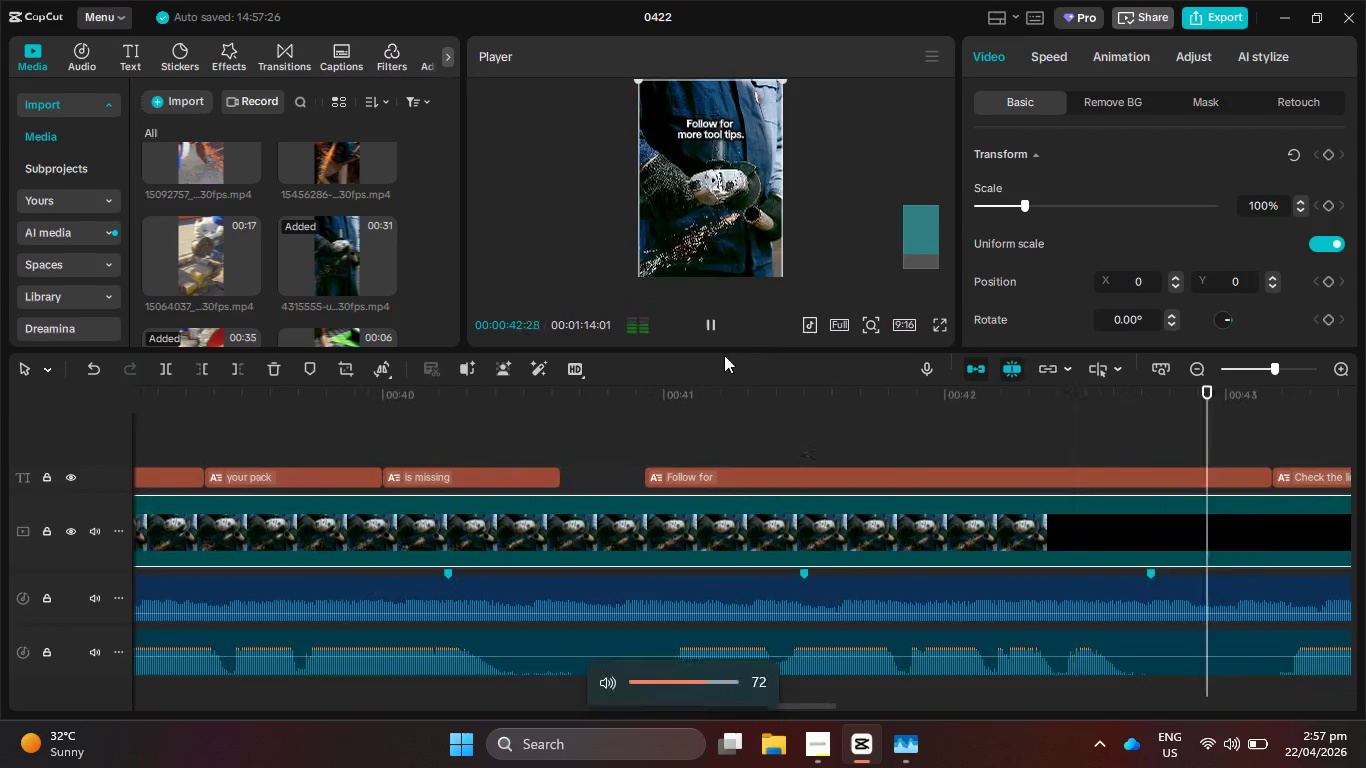 
key(VolumeUp)
 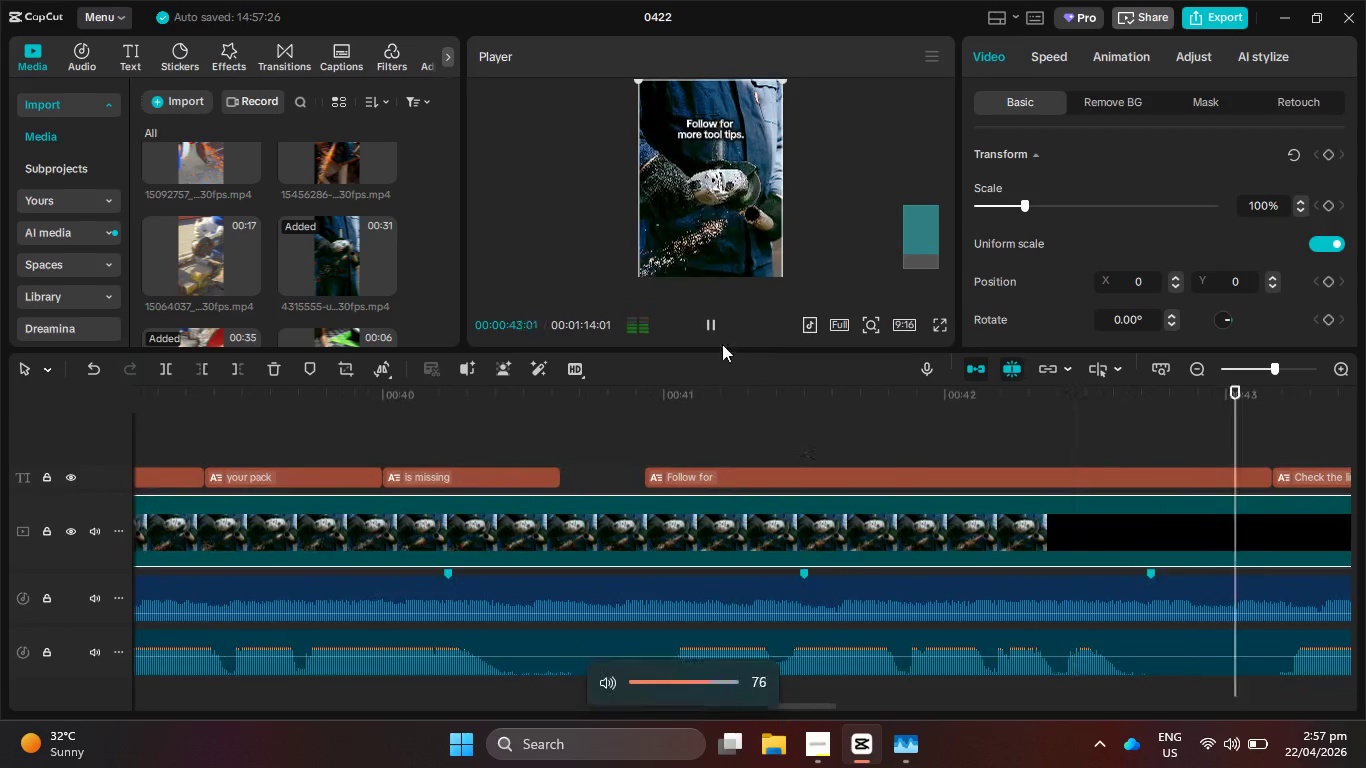 
key(VolumeUp)
 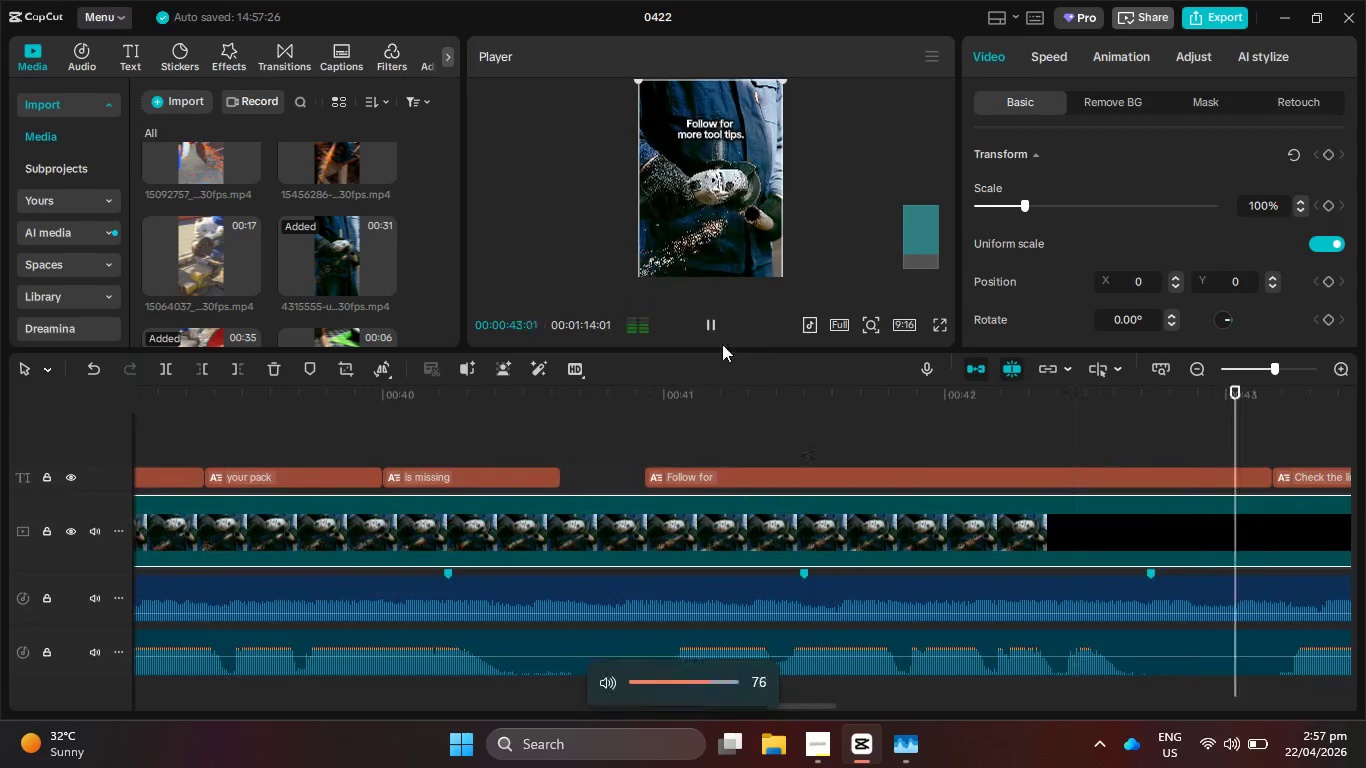 
key(VolumeUp)
 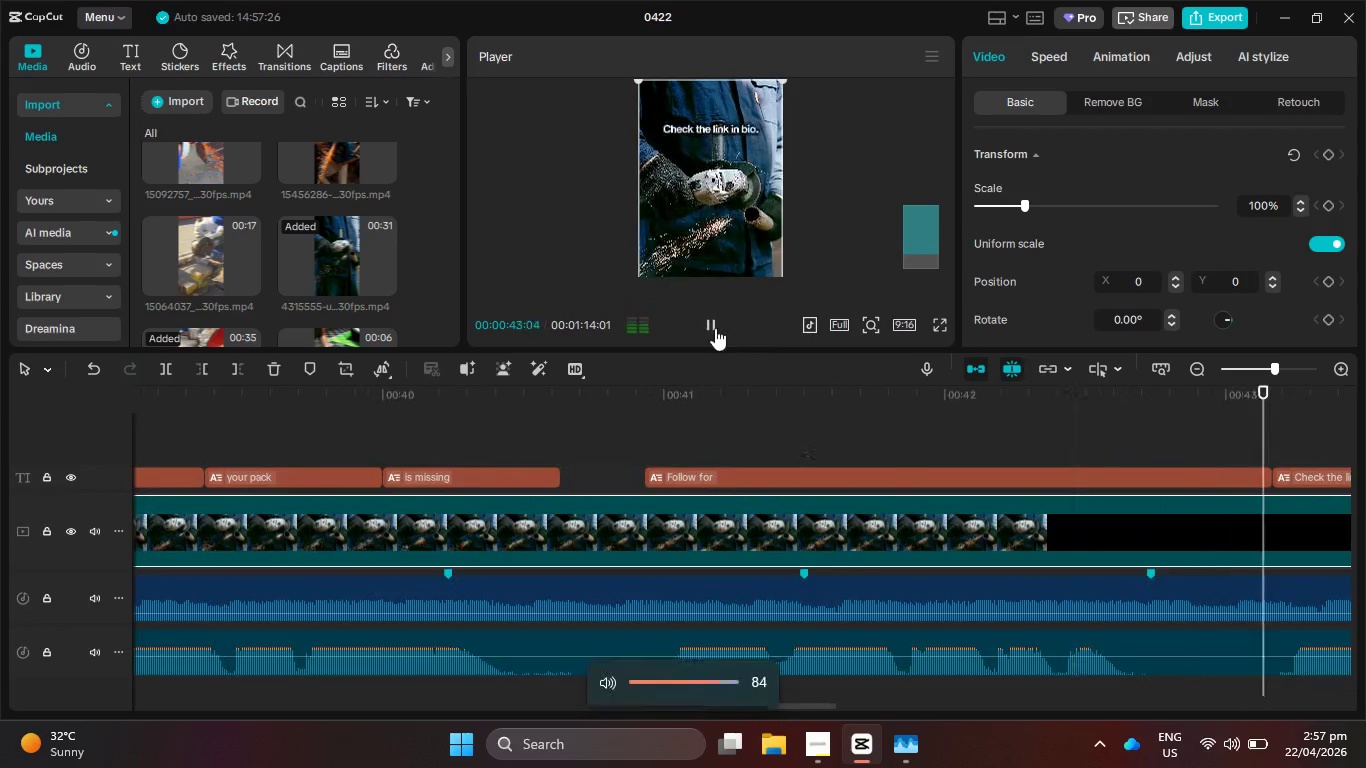 
key(VolumeUp)
 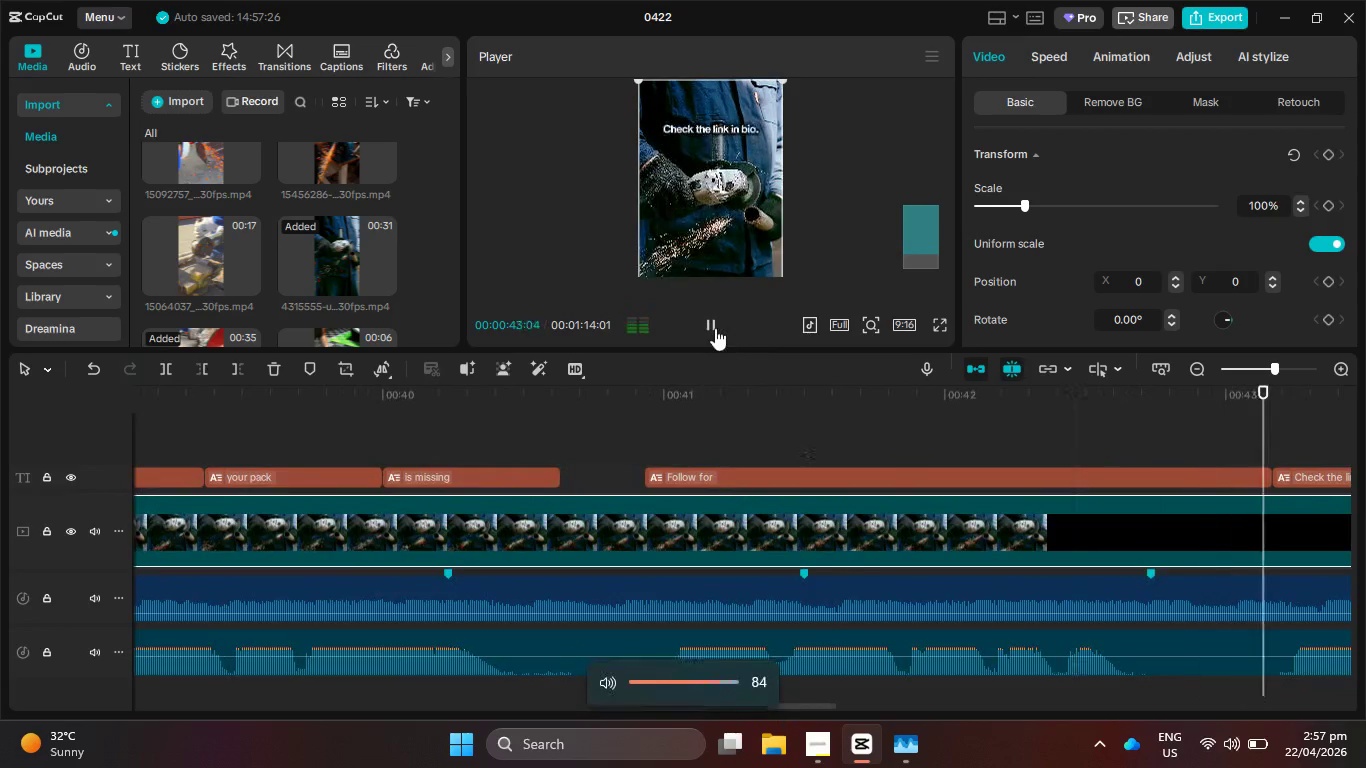 
key(VolumeUp)
 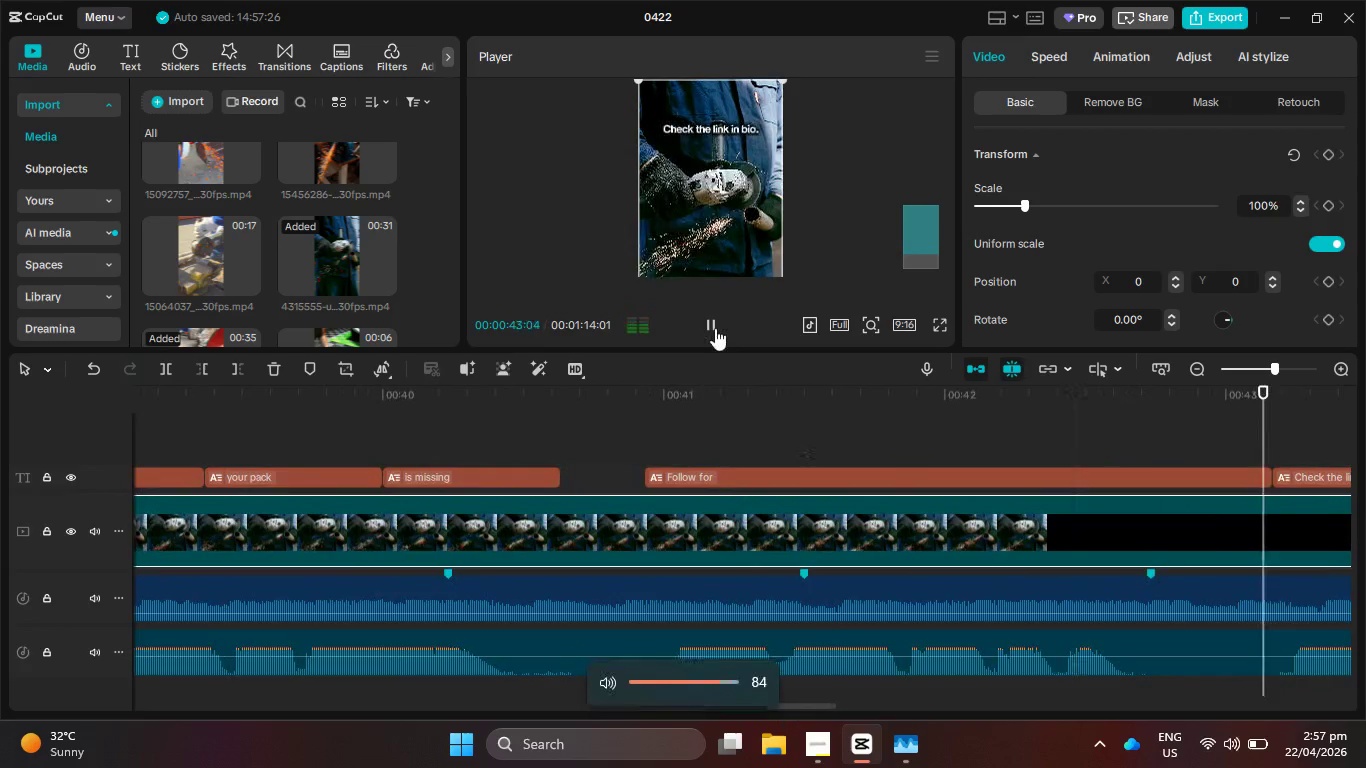 
key(VolumeUp)
 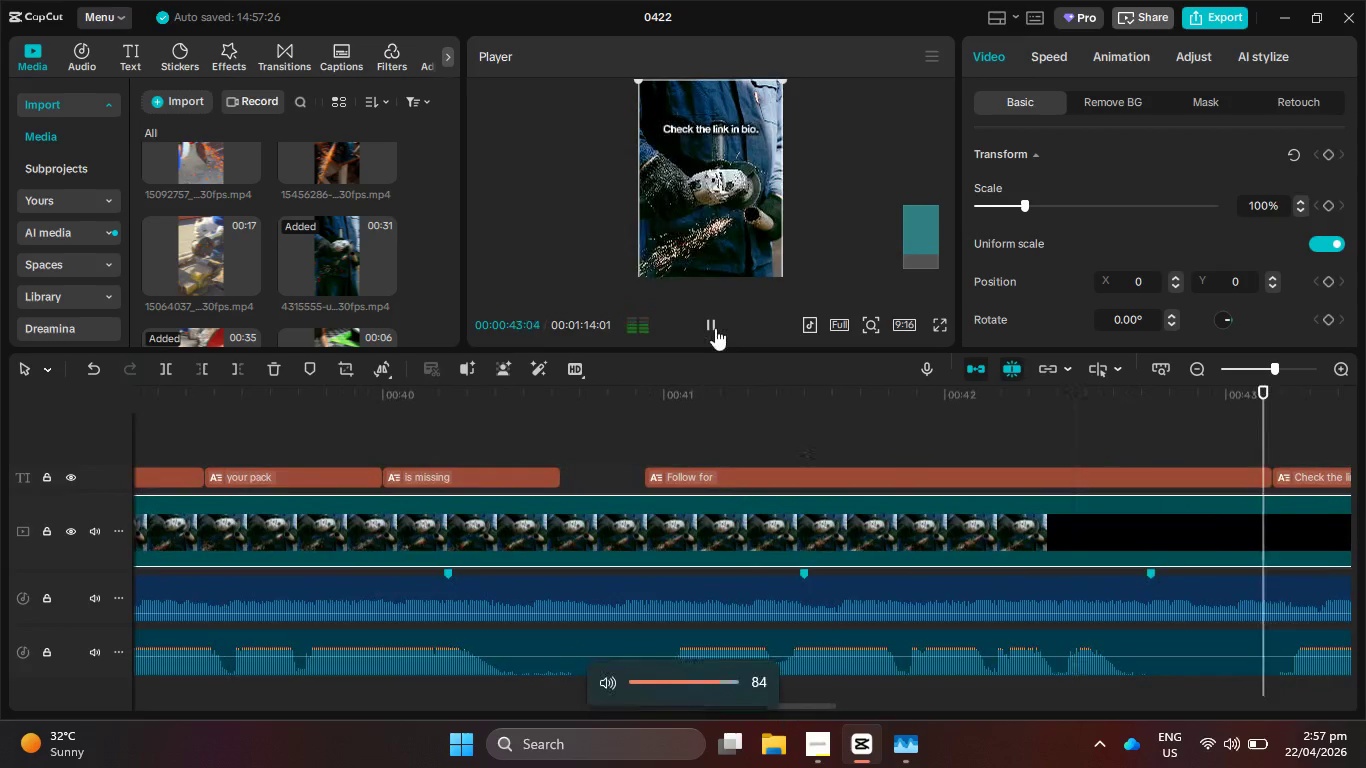 
key(VolumeUp)
 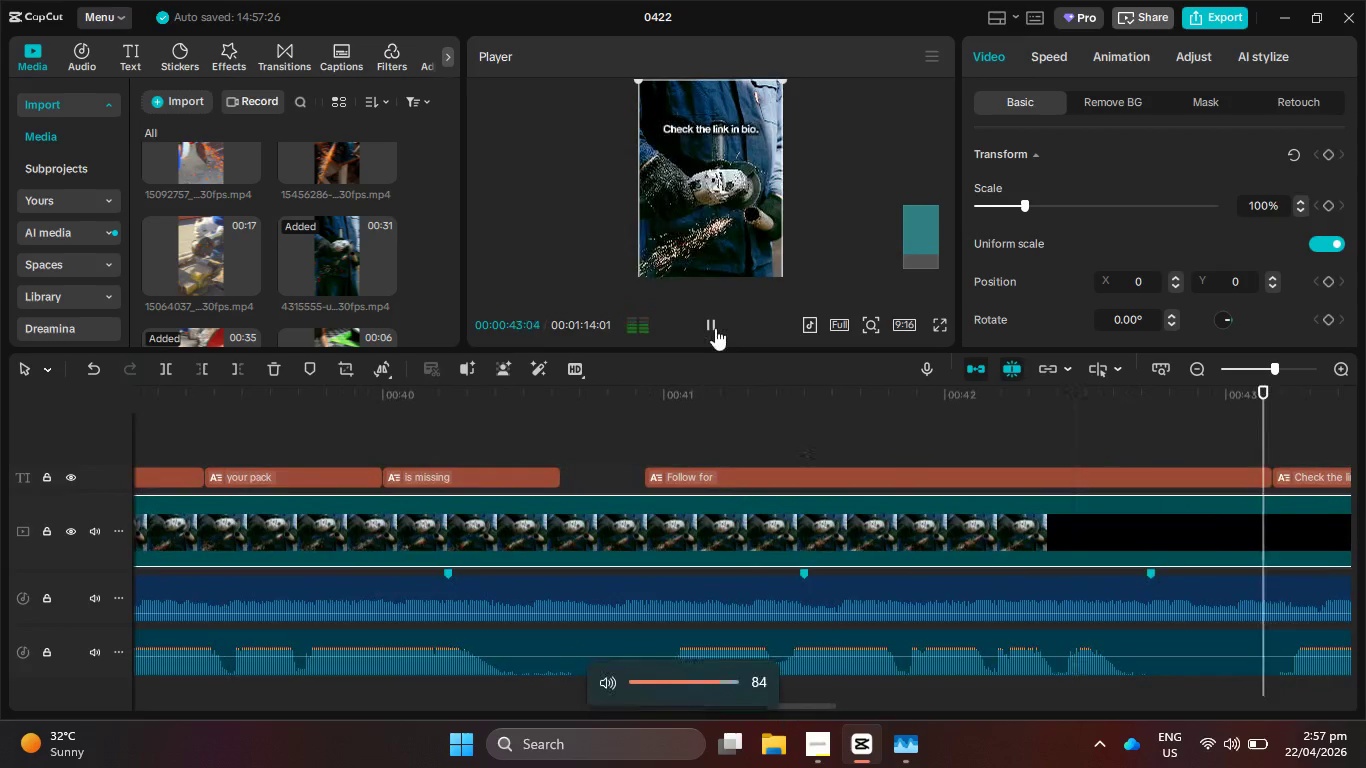 
key(VolumeUp)
 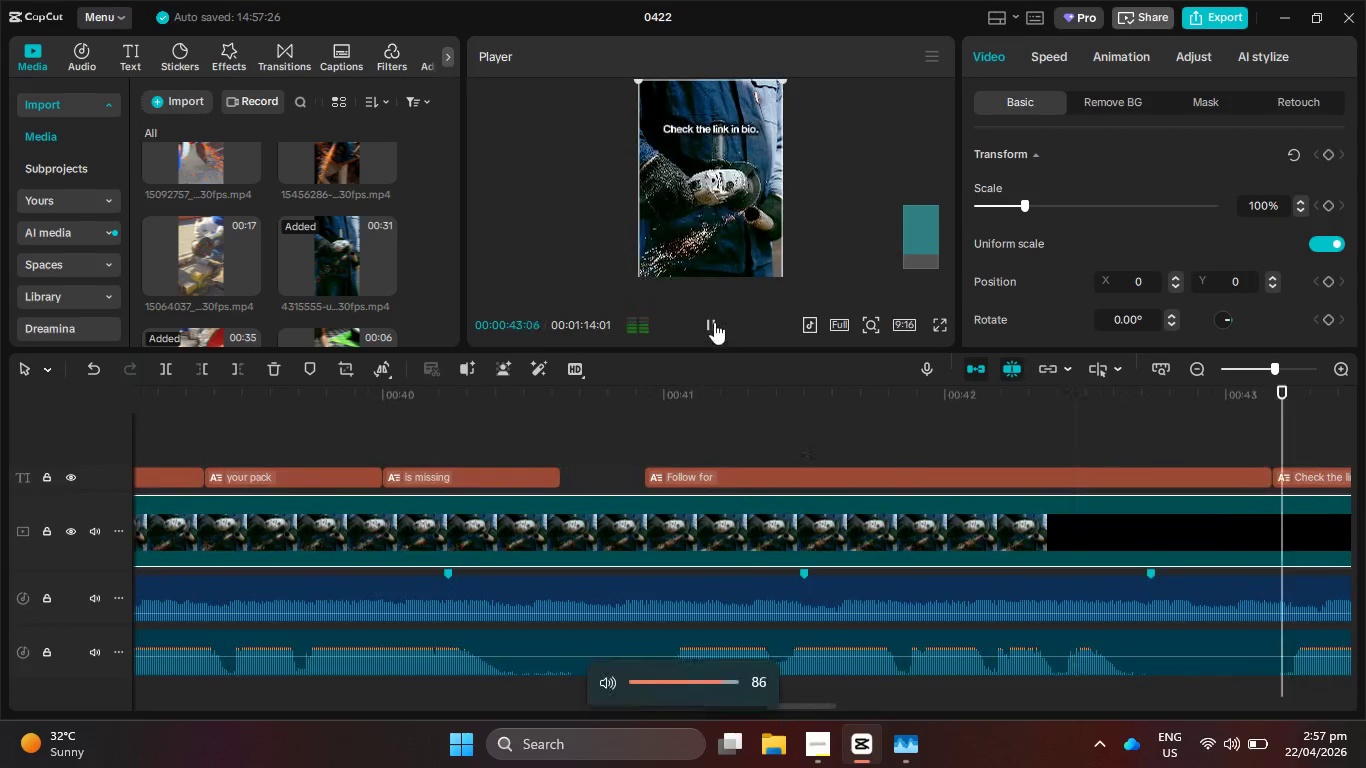 
key(VolumeUp)
 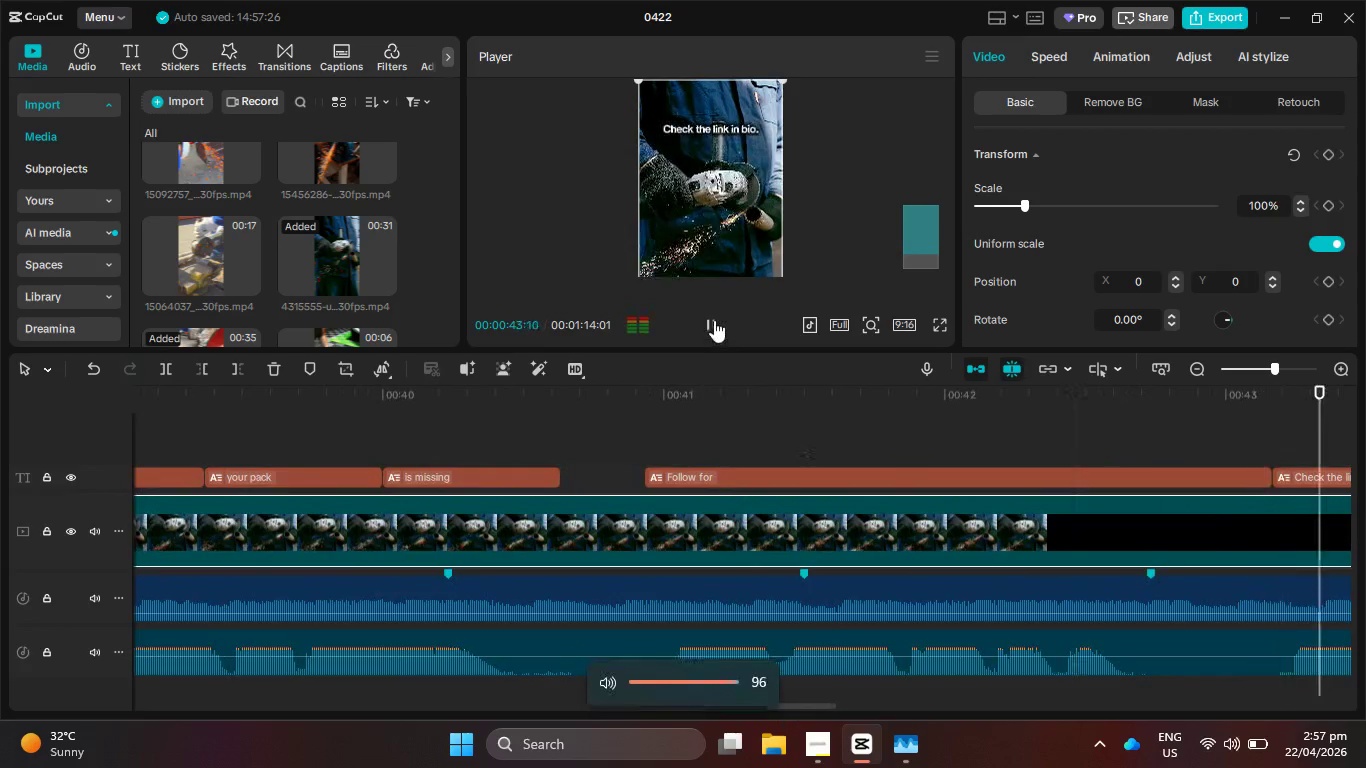 
key(VolumeUp)
 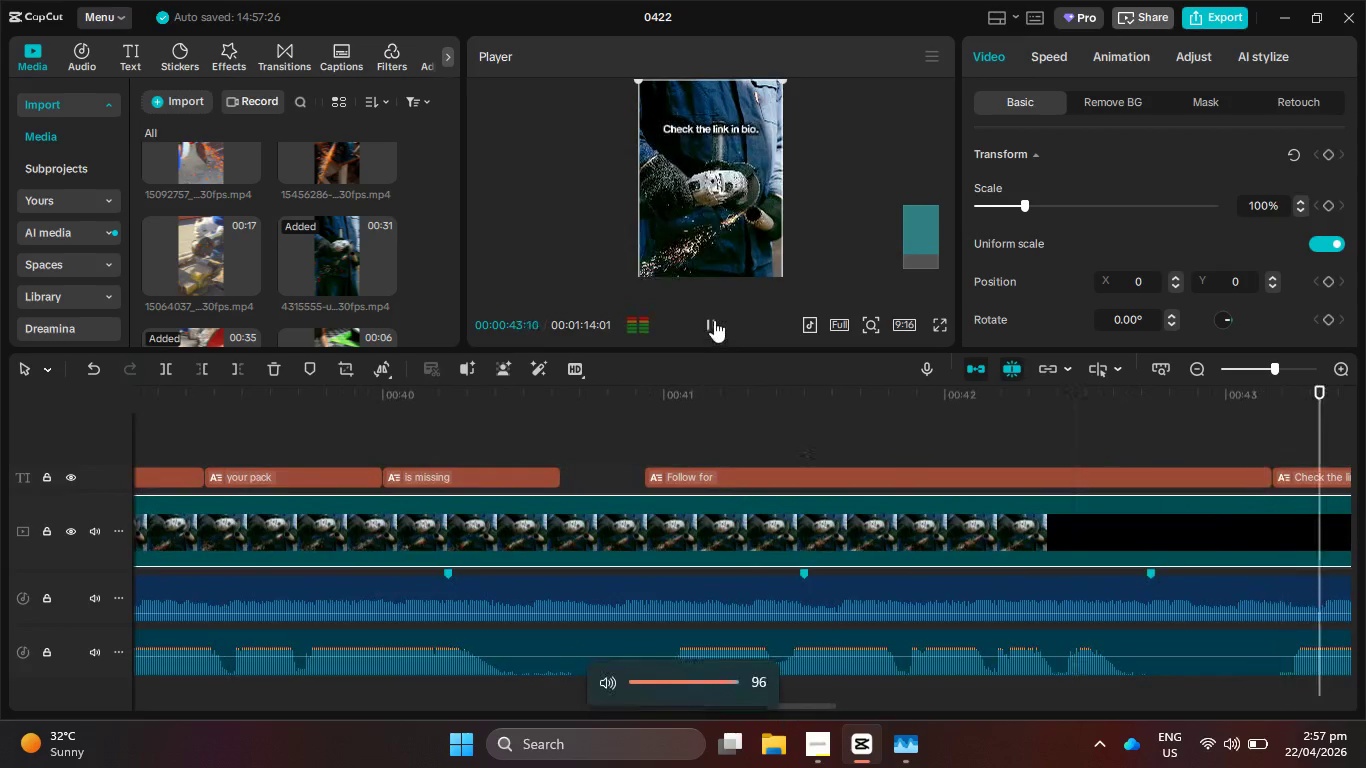 
key(VolumeUp)
 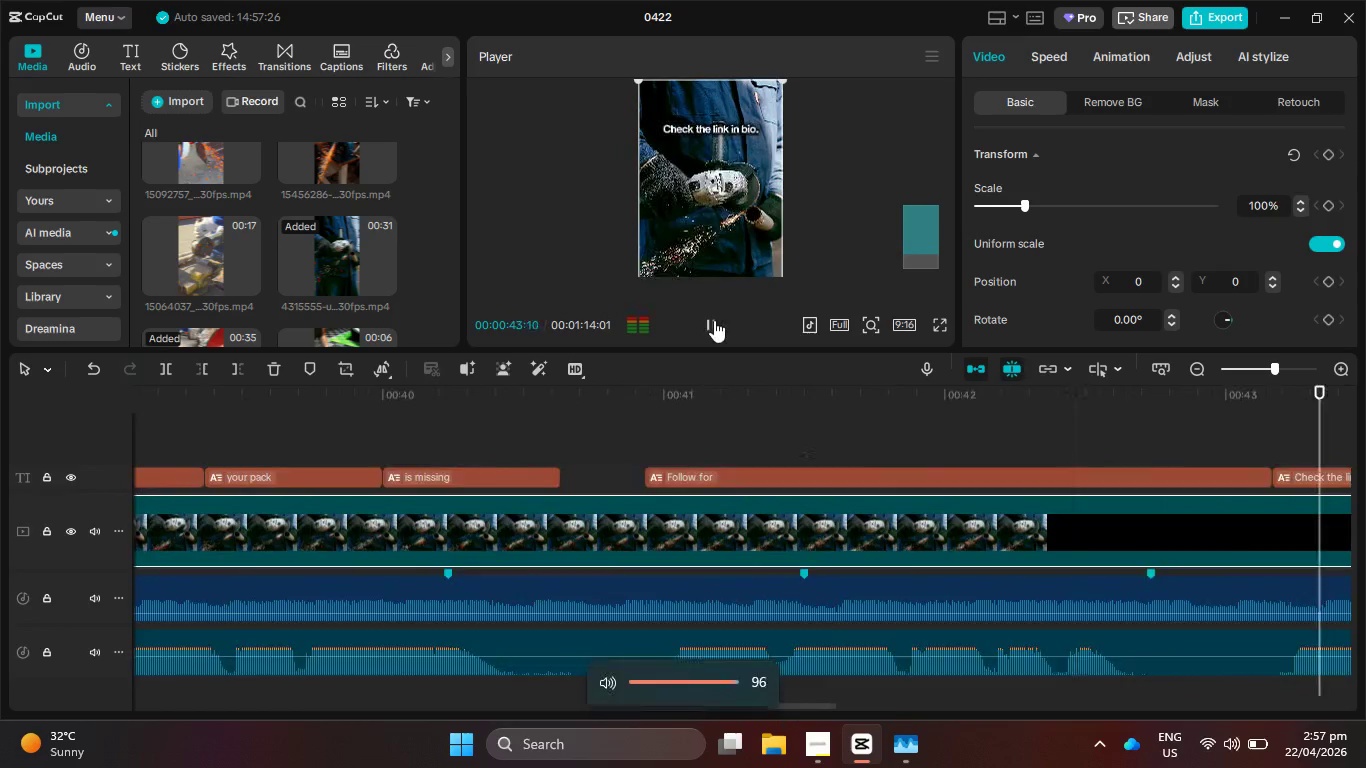 
key(VolumeUp)
 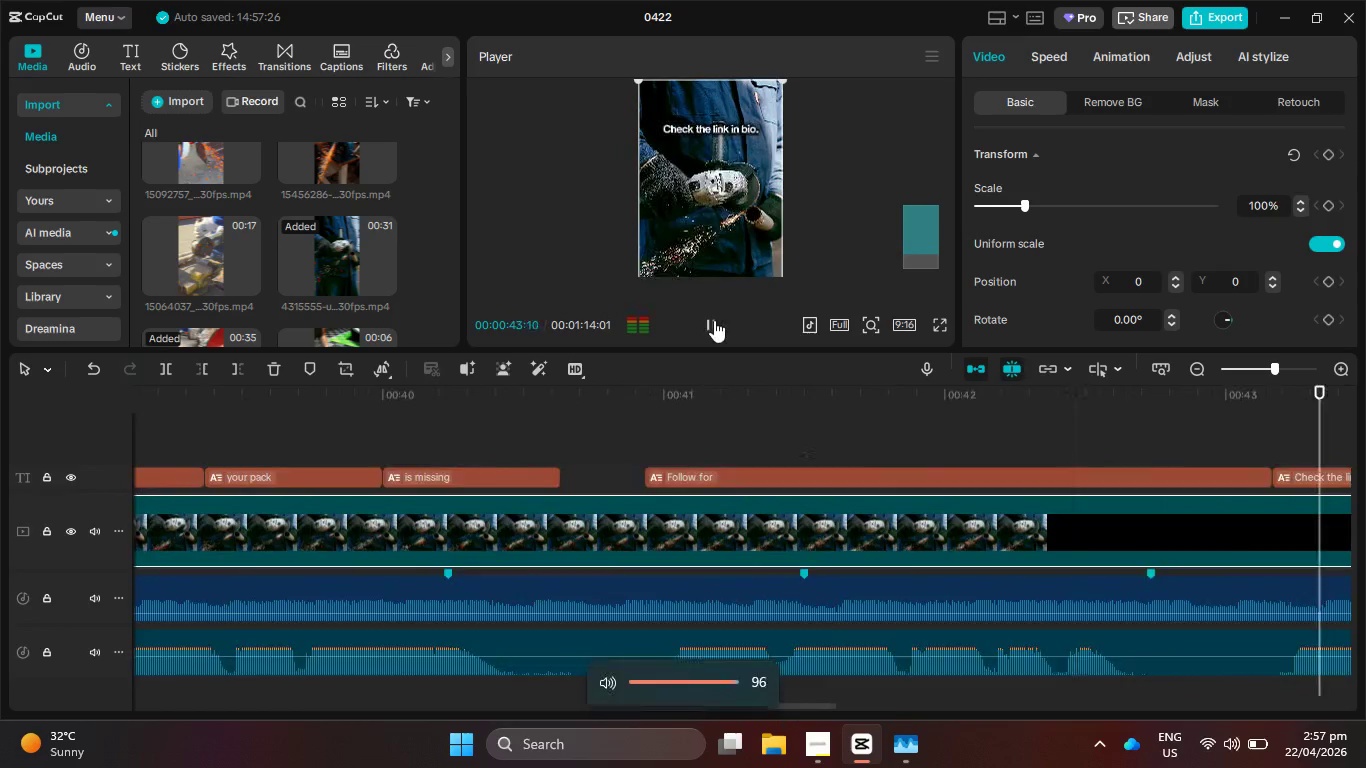 
key(VolumeUp)
 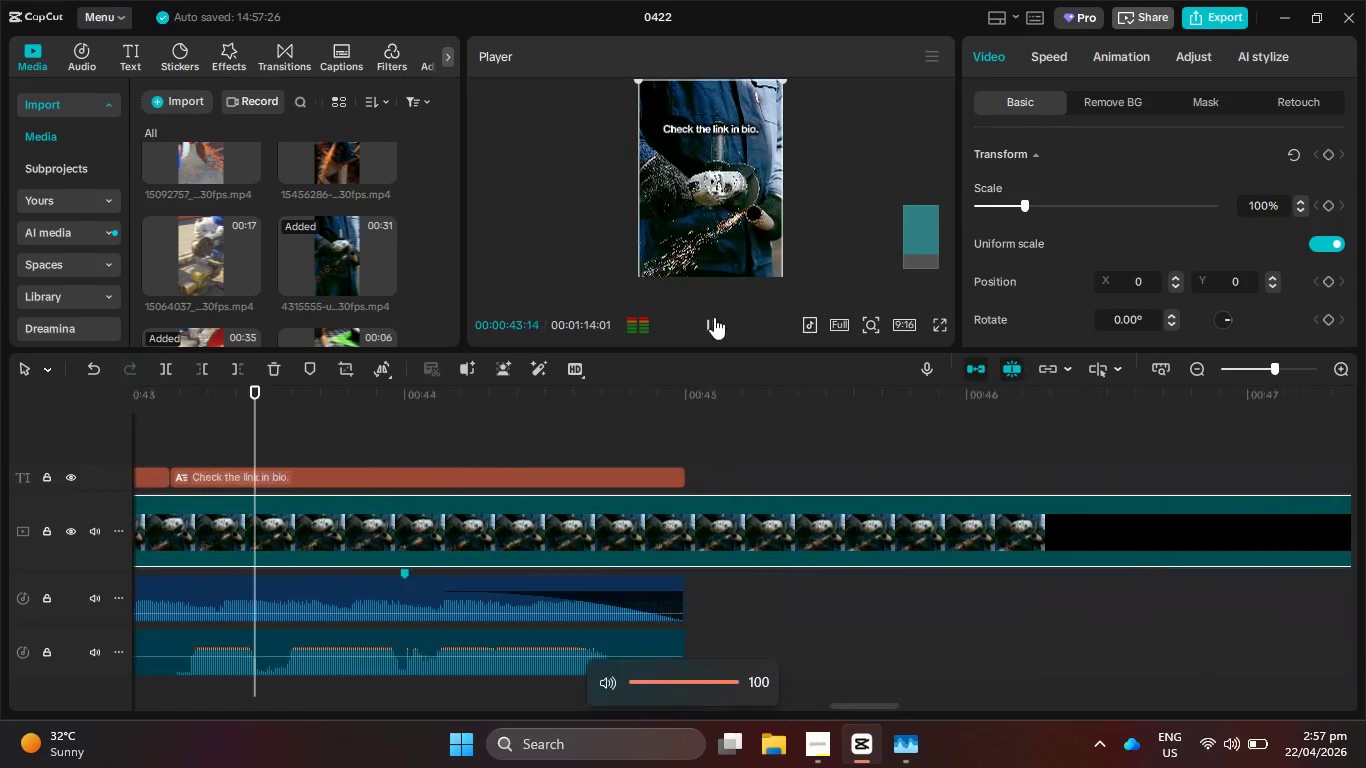 
key(VolumeUp)
 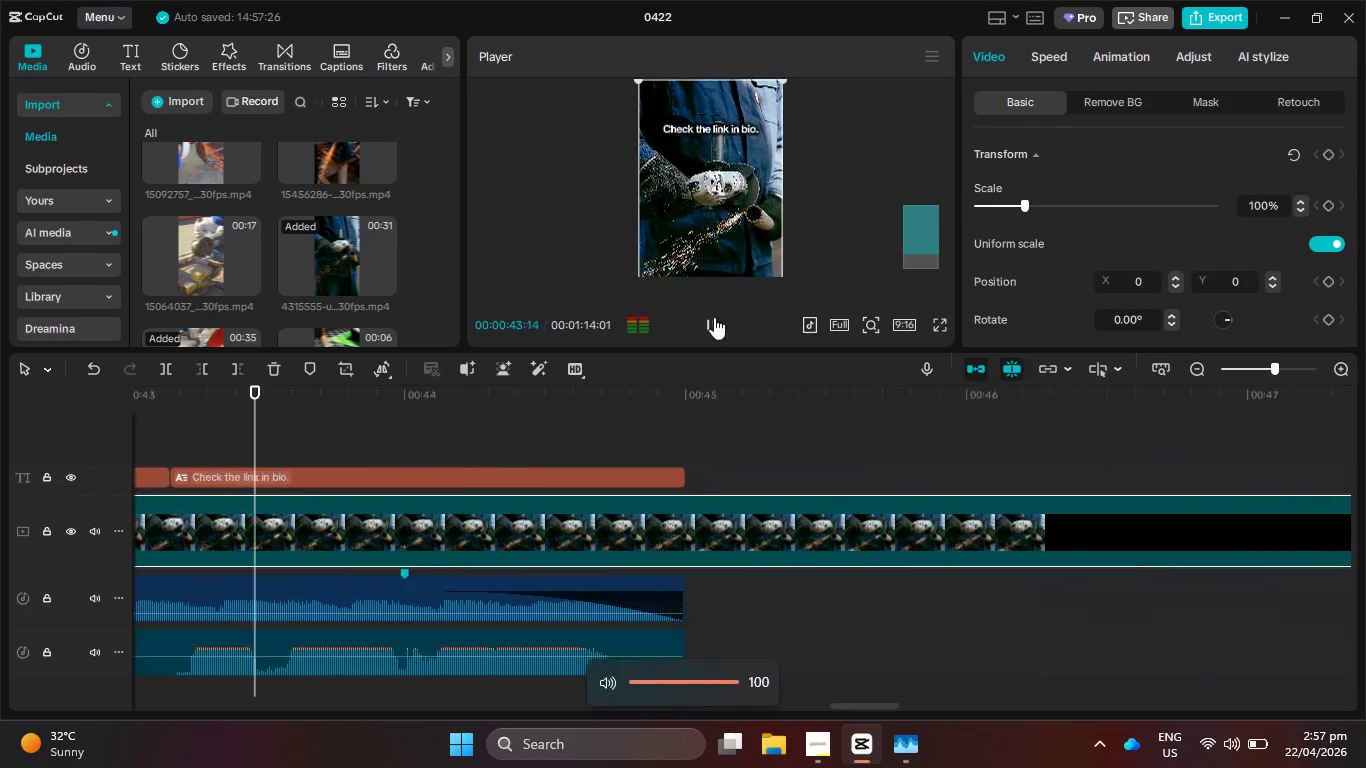 
key(VolumeUp)
 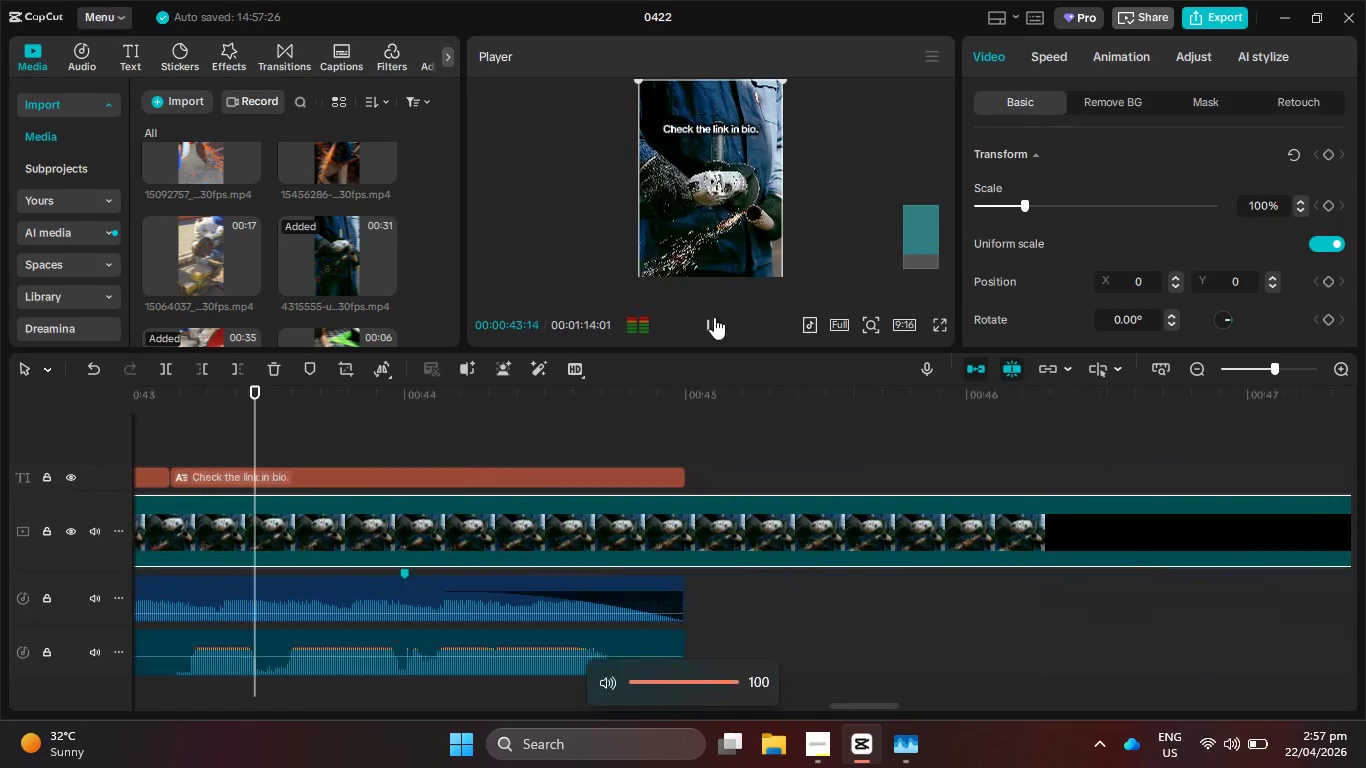 
key(VolumeUp)
 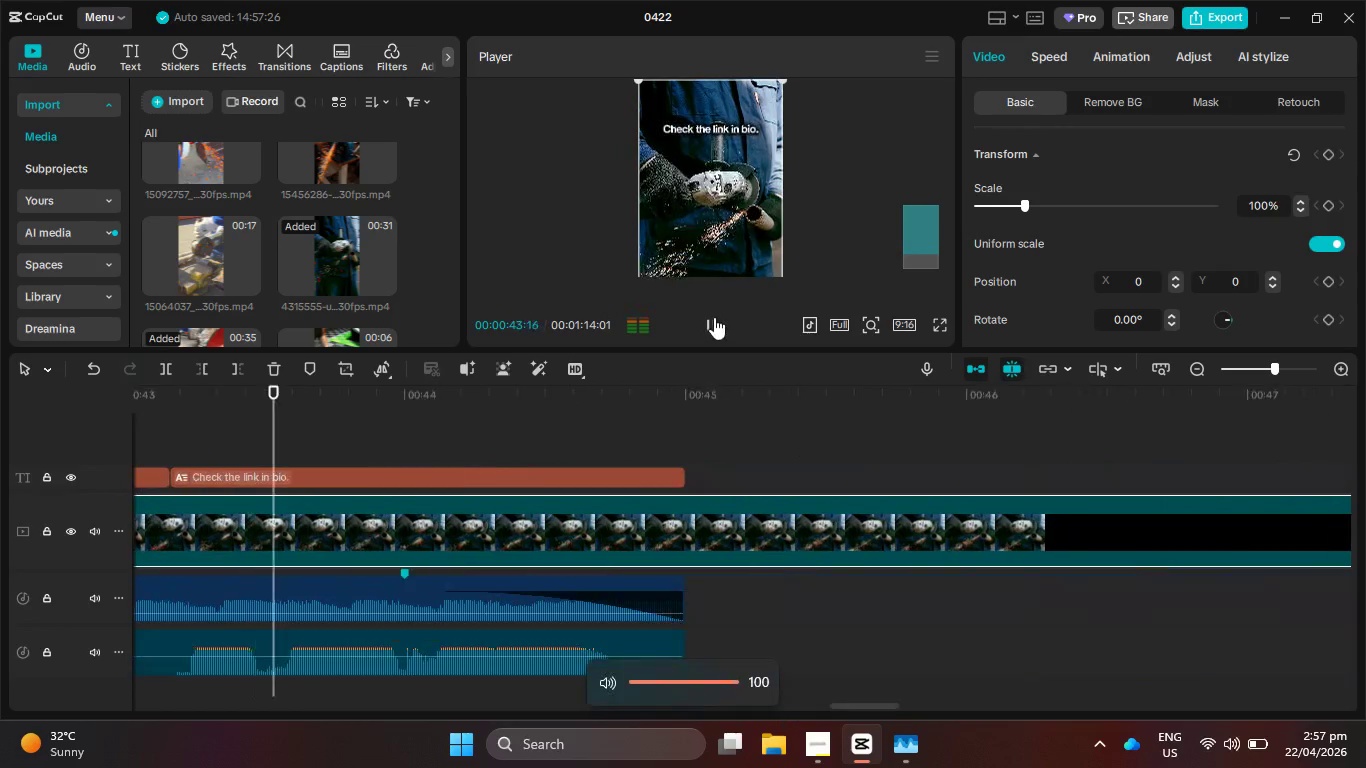 
key(VolumeUp)
 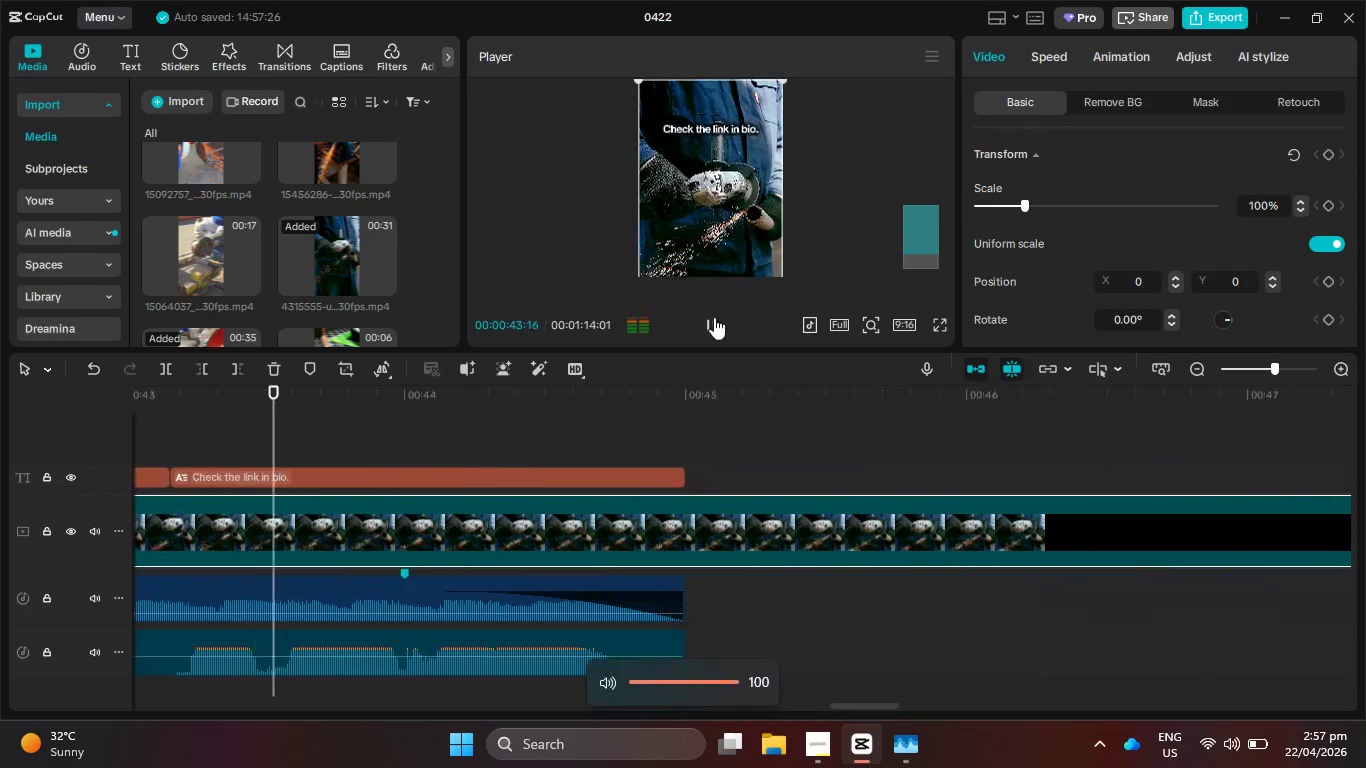 
key(VolumeUp)
 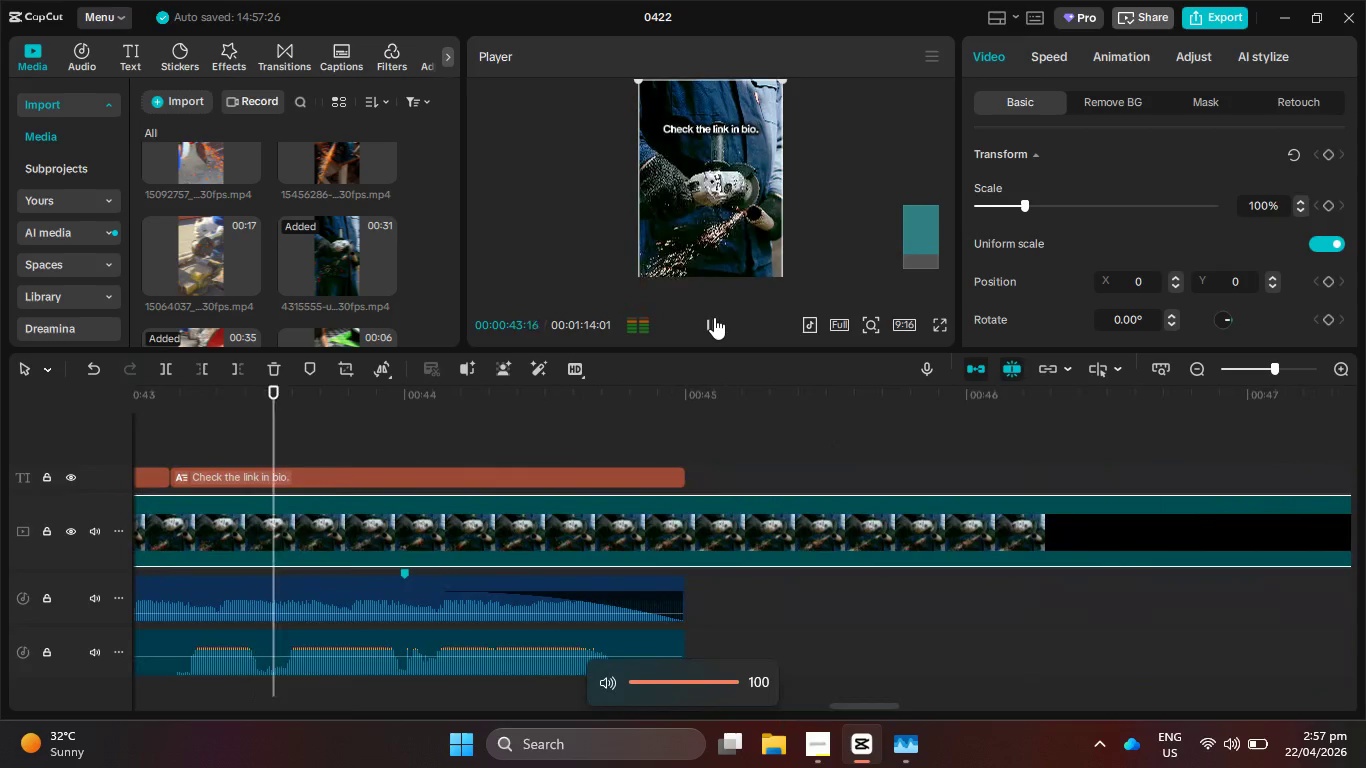 
key(VolumeUp)
 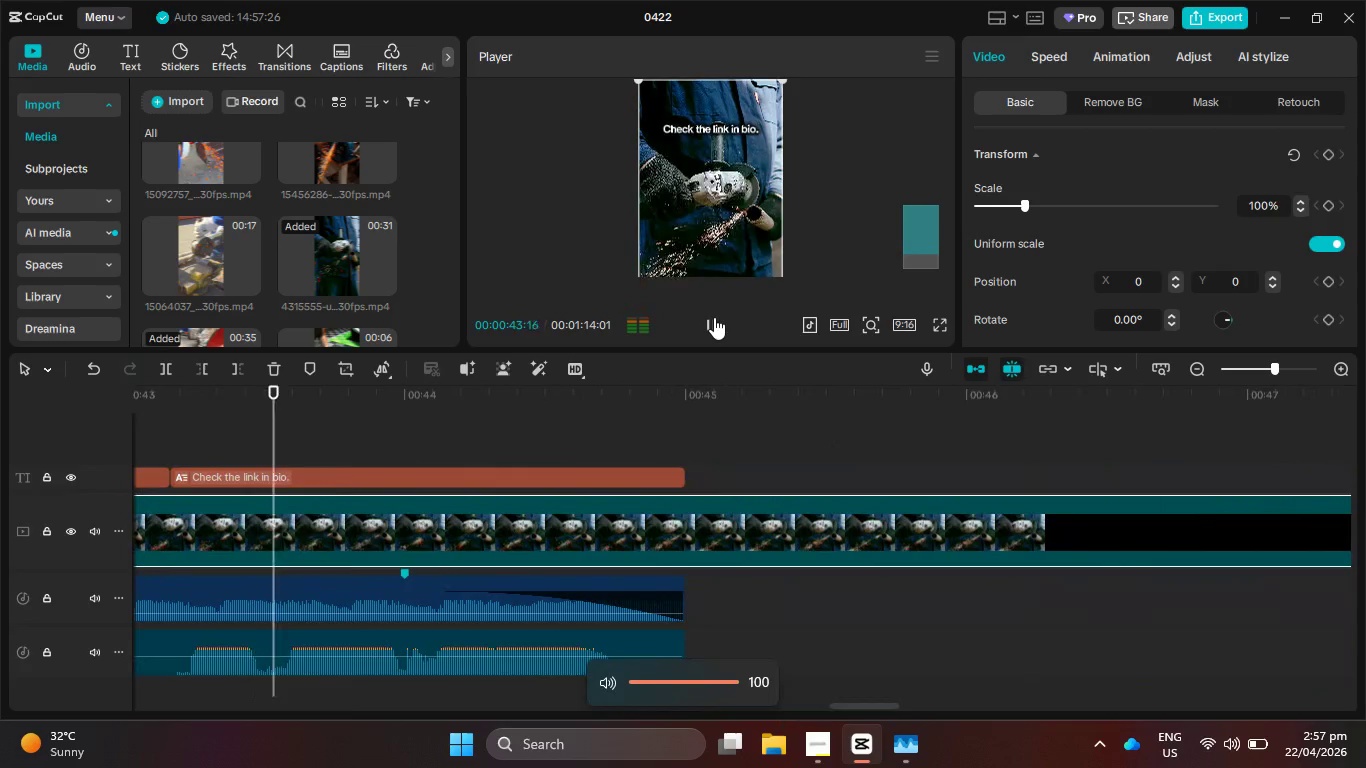 
key(VolumeUp)
 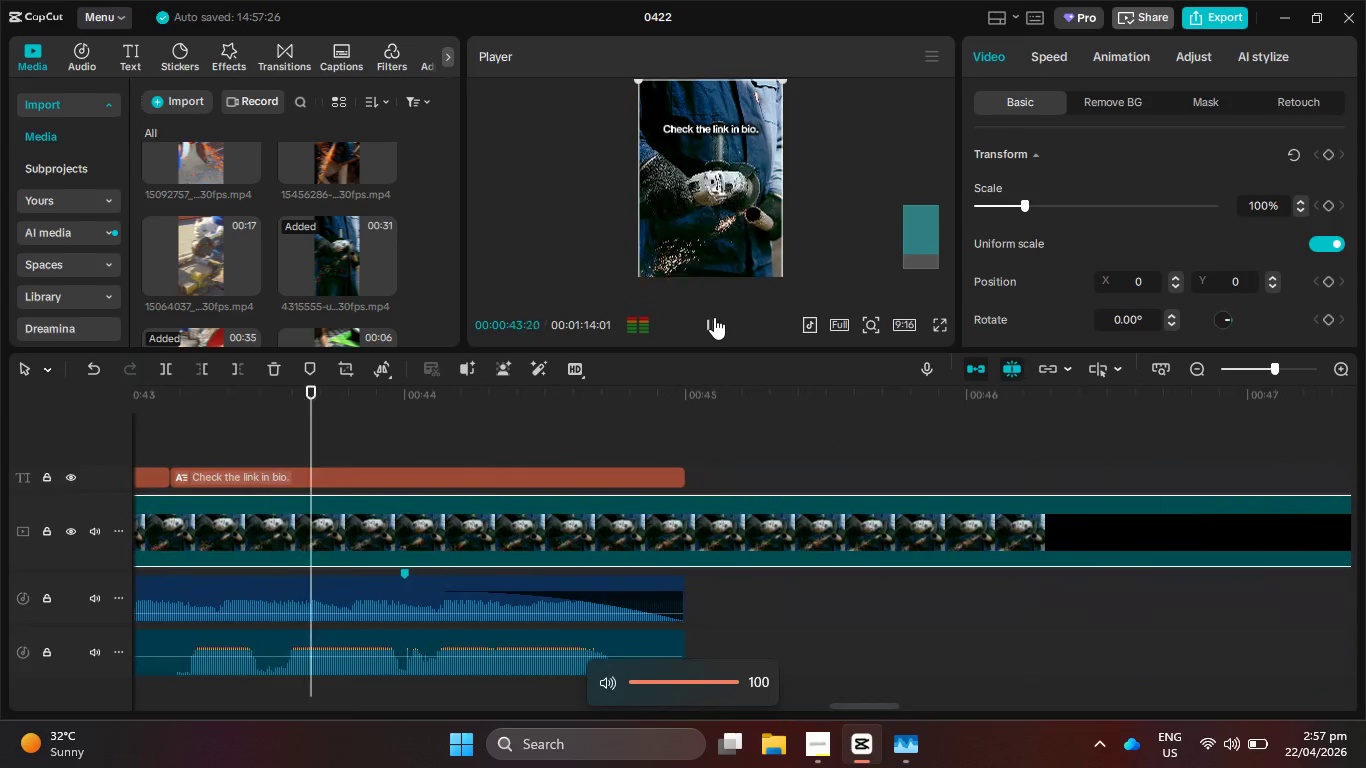 
key(VolumeUp)
 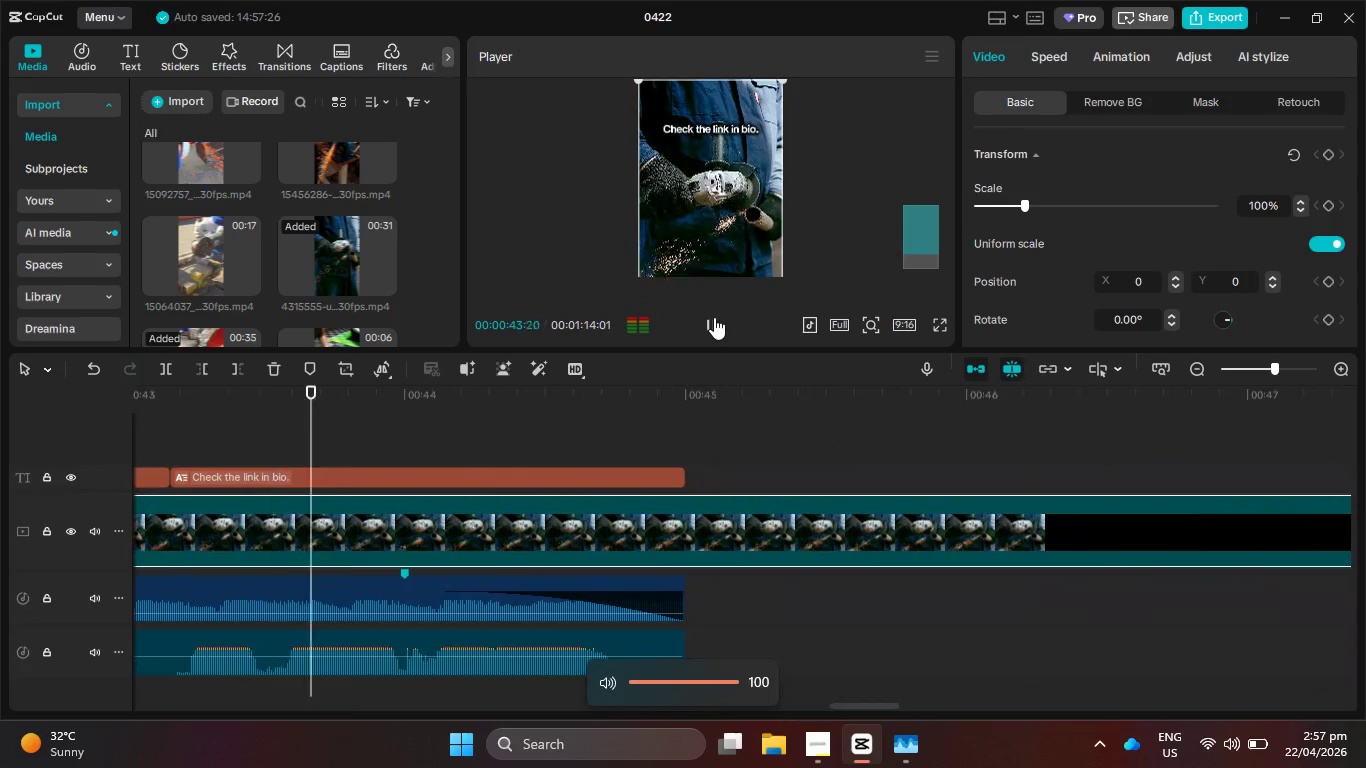 
key(VolumeUp)
 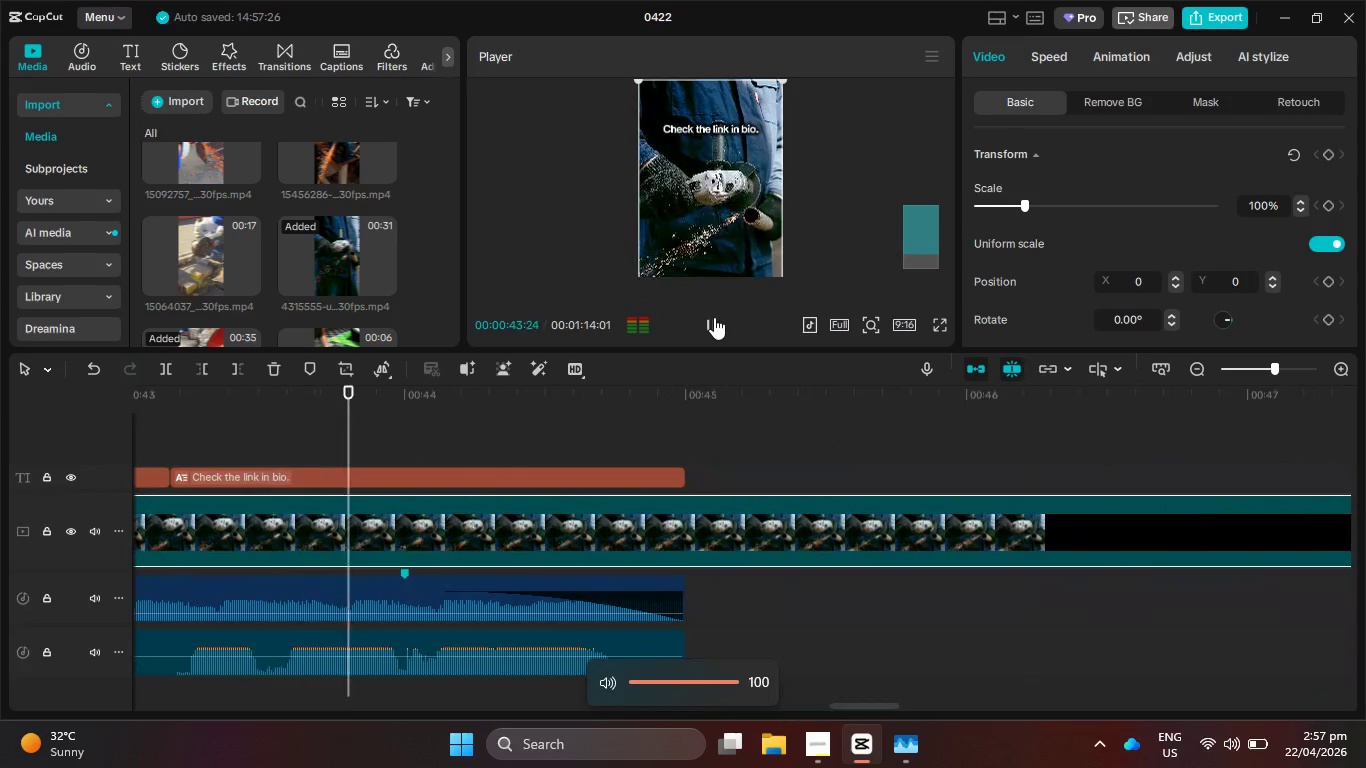 
key(VolumeUp)
 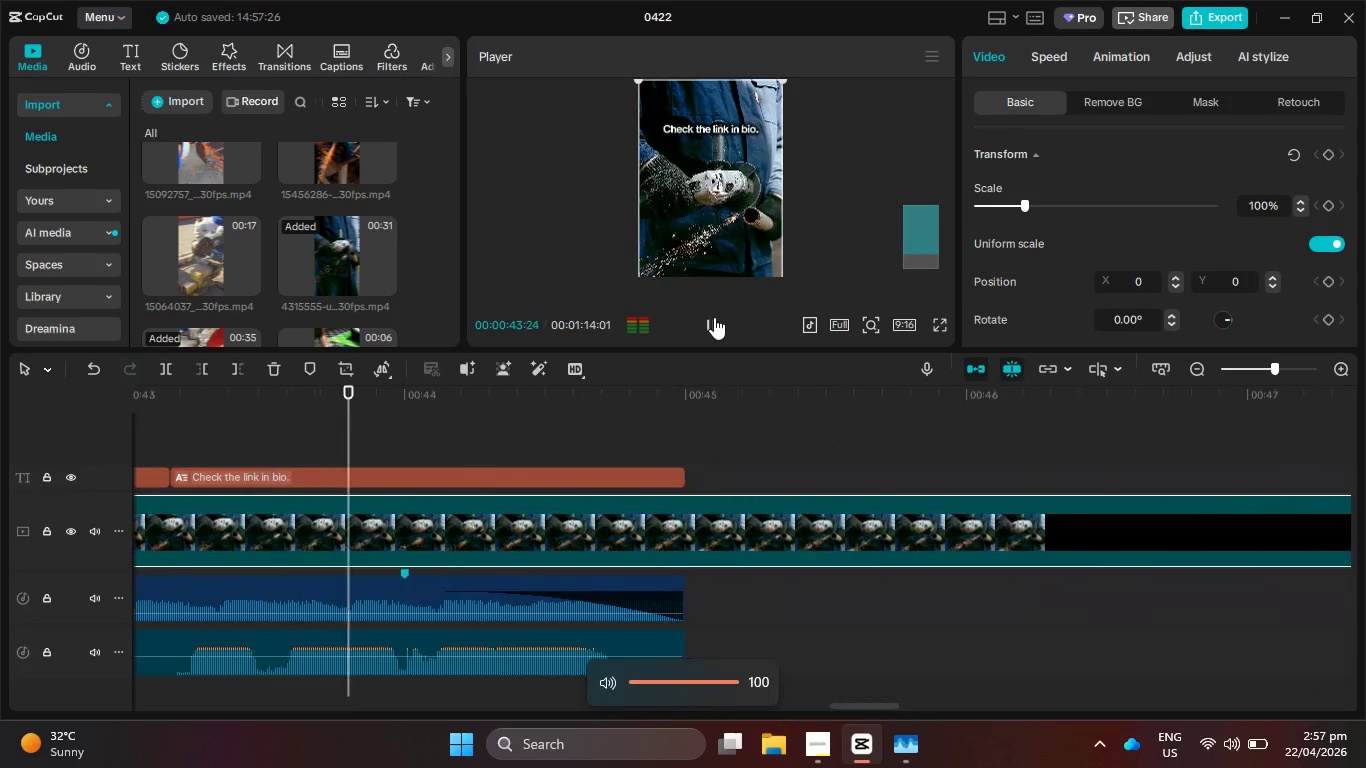 
key(VolumeUp)
 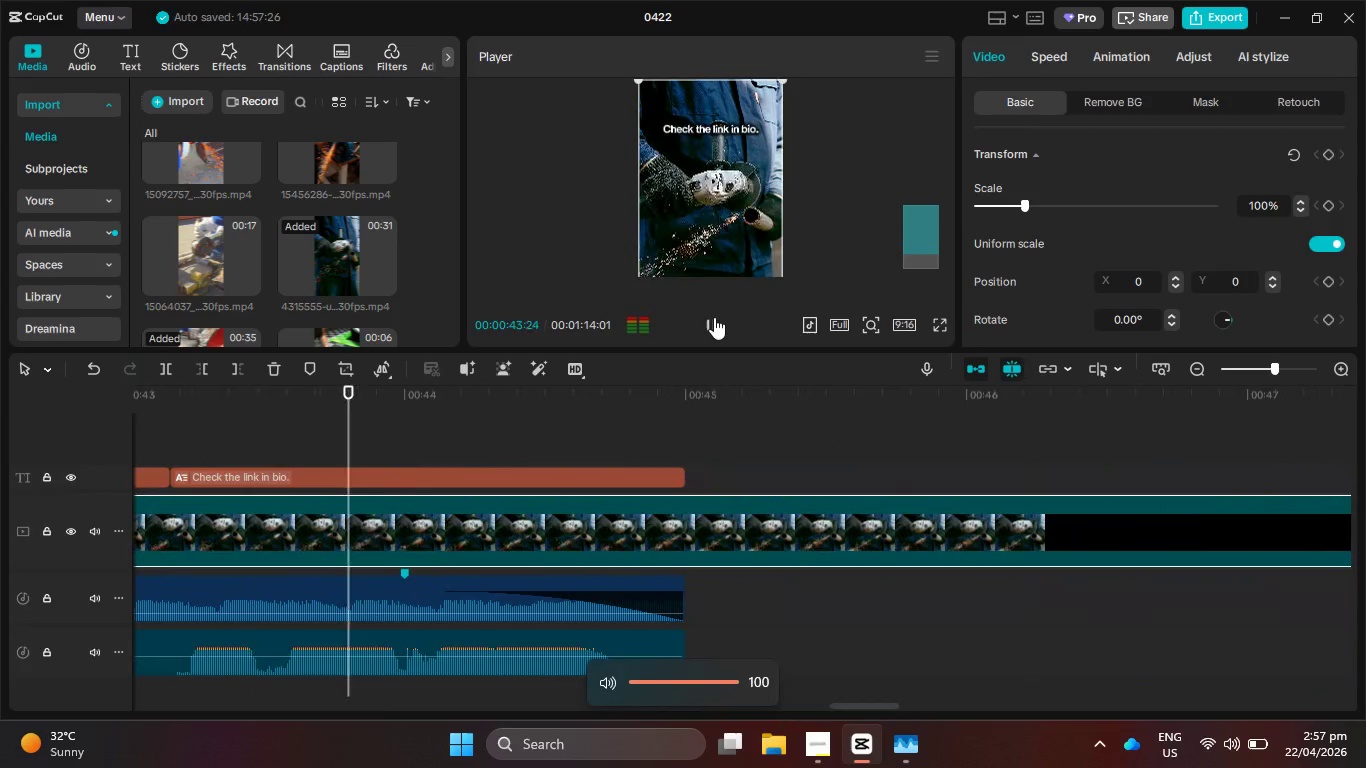 
key(VolumeUp)
 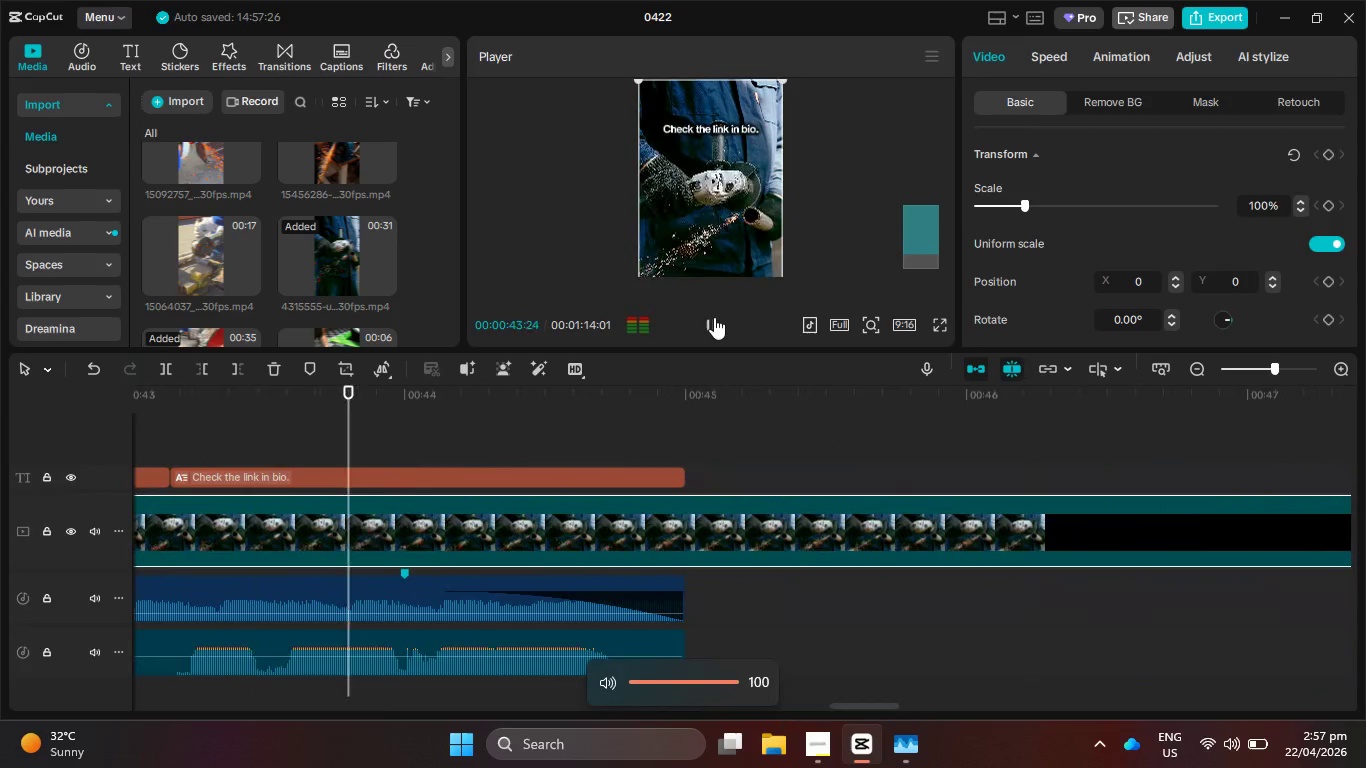 
key(VolumeUp)
 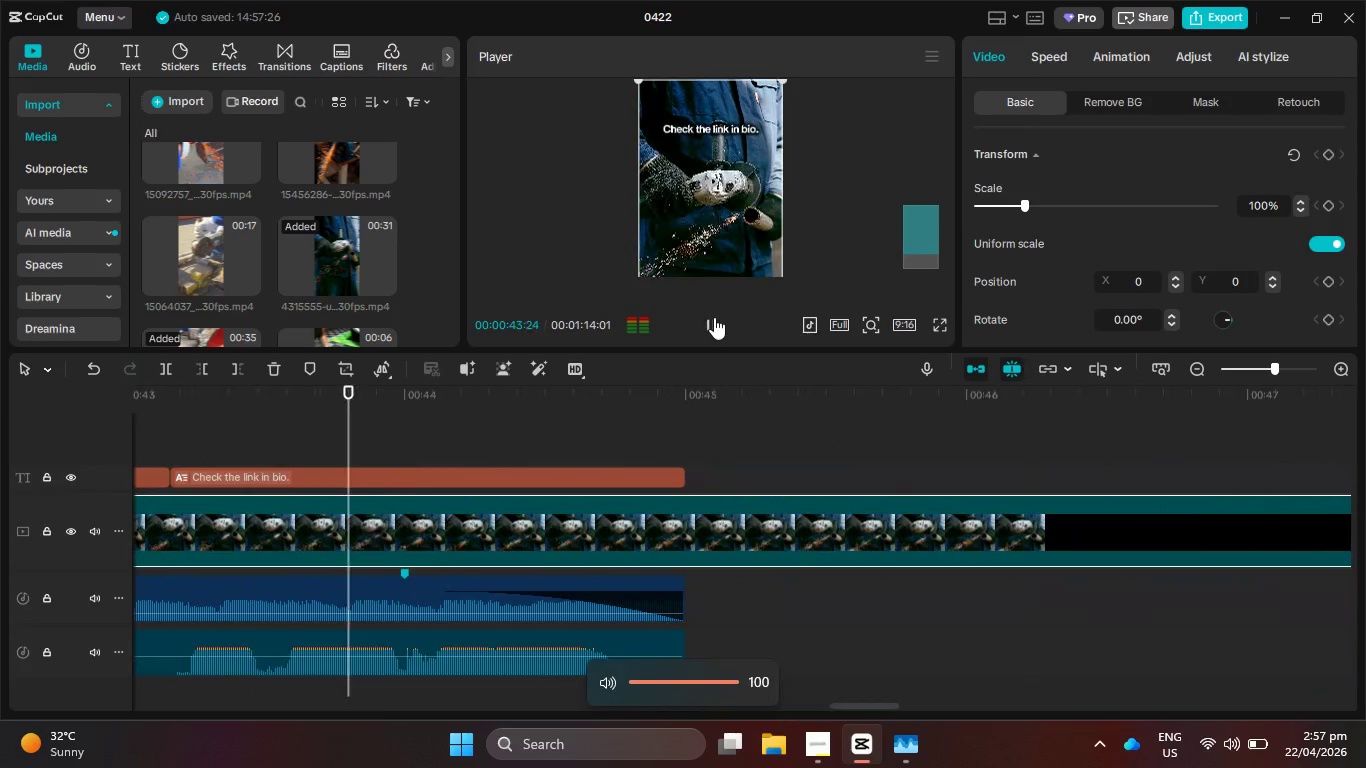 
key(VolumeUp)
 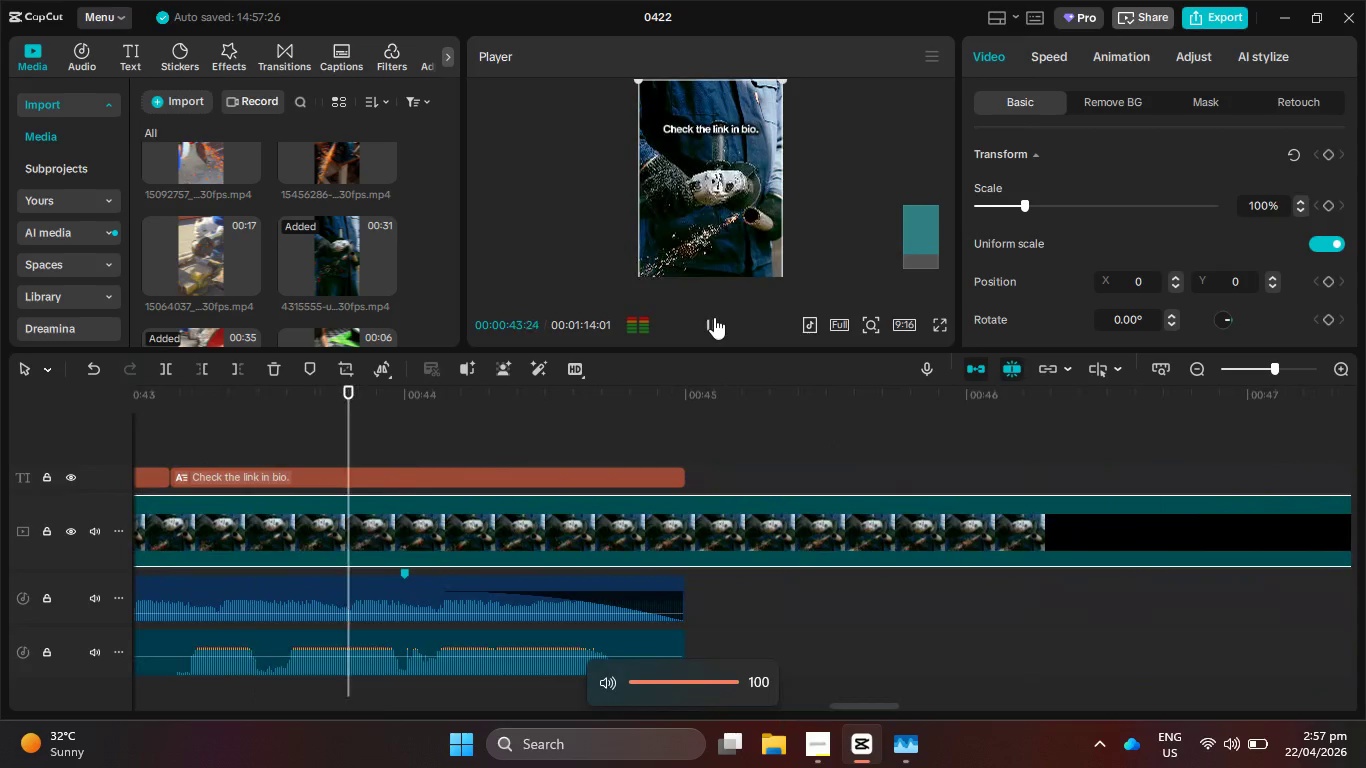 
key(VolumeUp)
 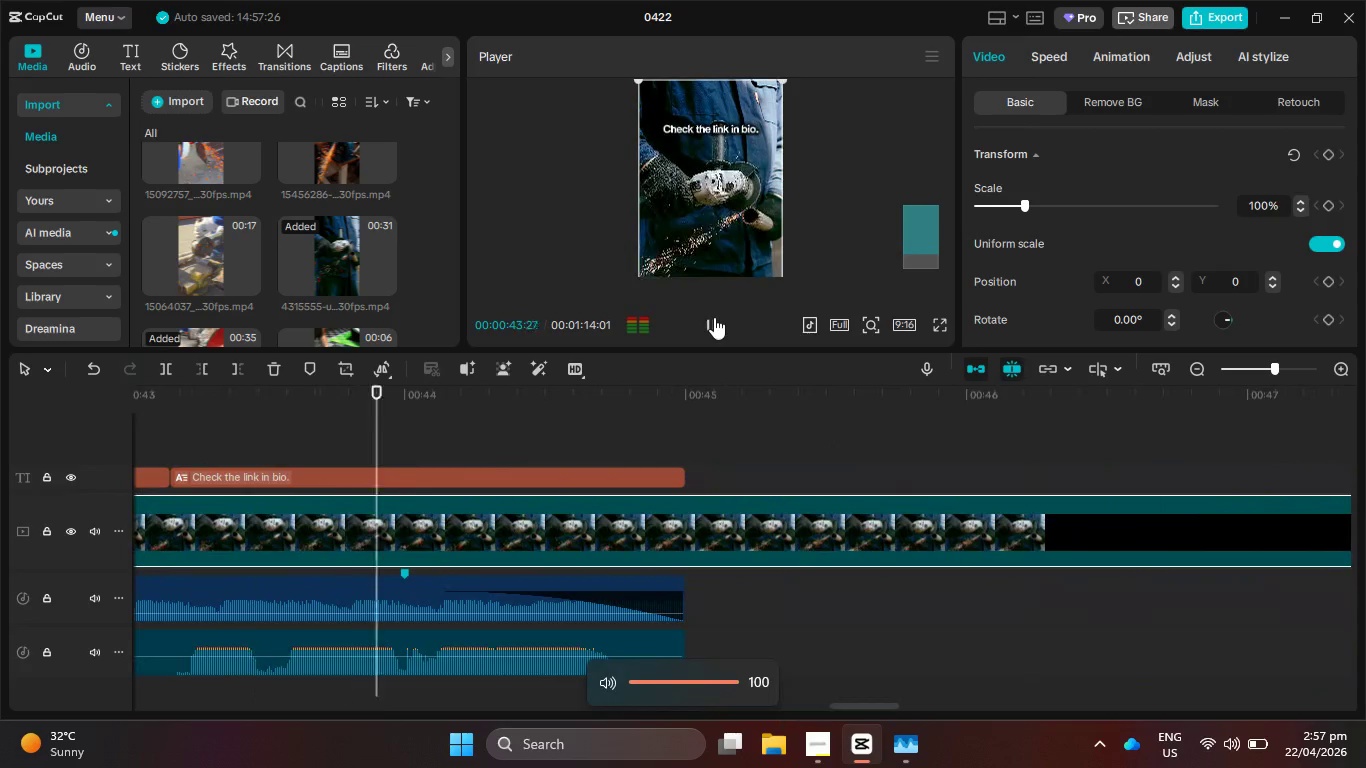 
key(VolumeUp)
 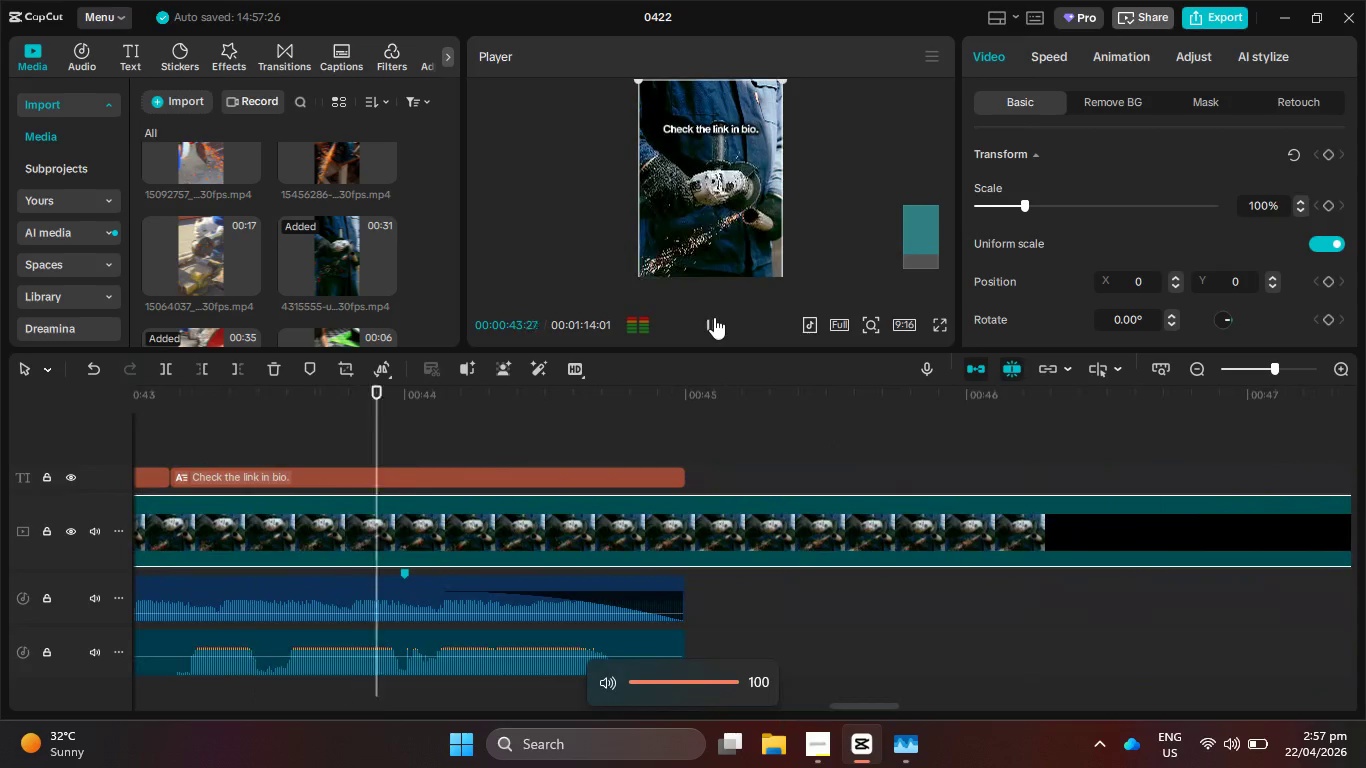 
key(VolumeUp)
 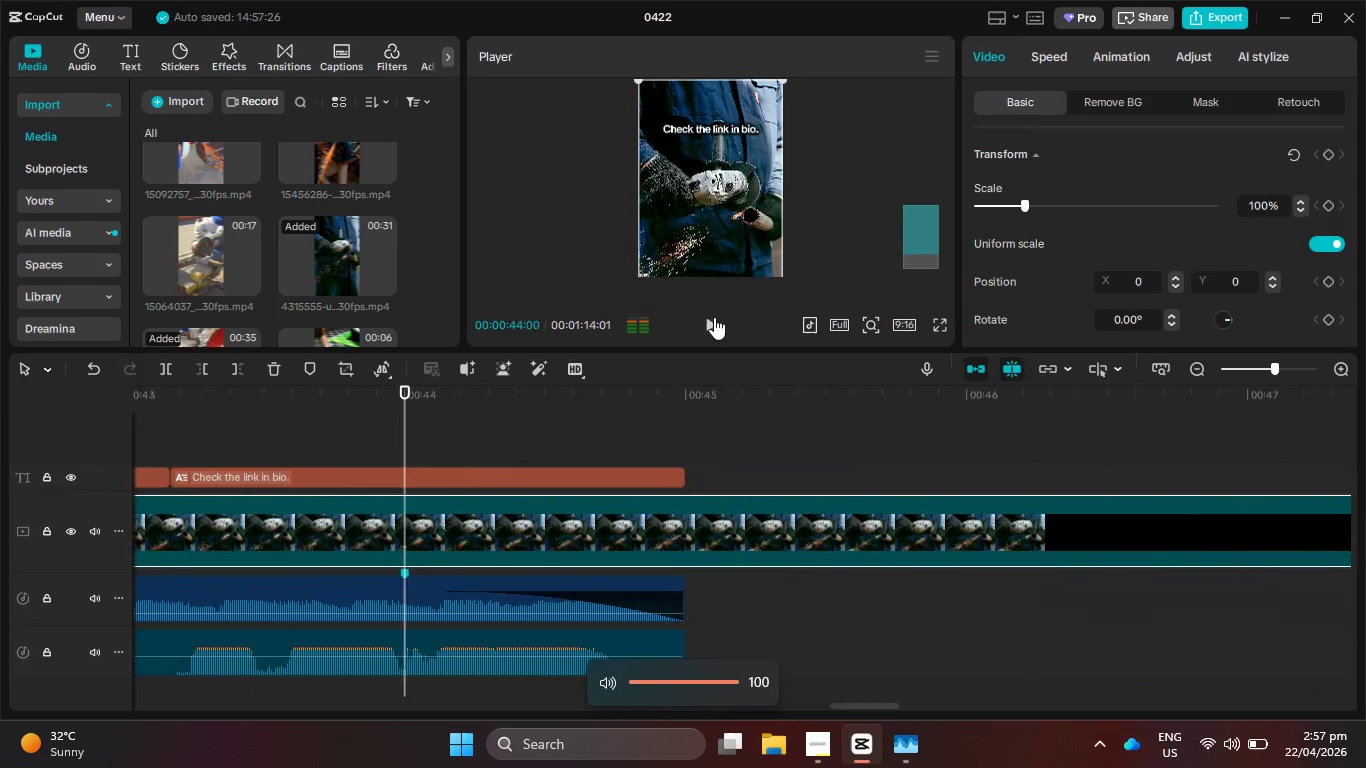 
key(VolumeUp)
 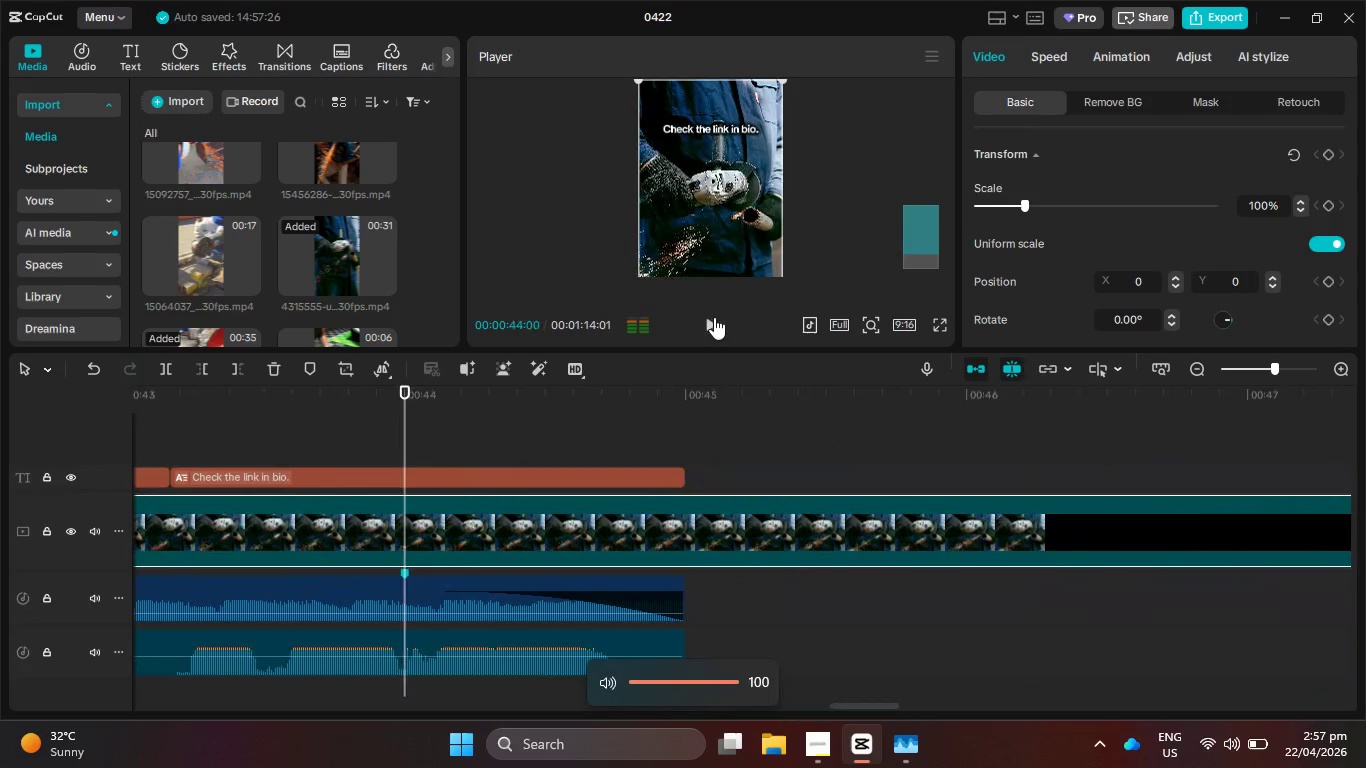 
left_click([714, 317])
 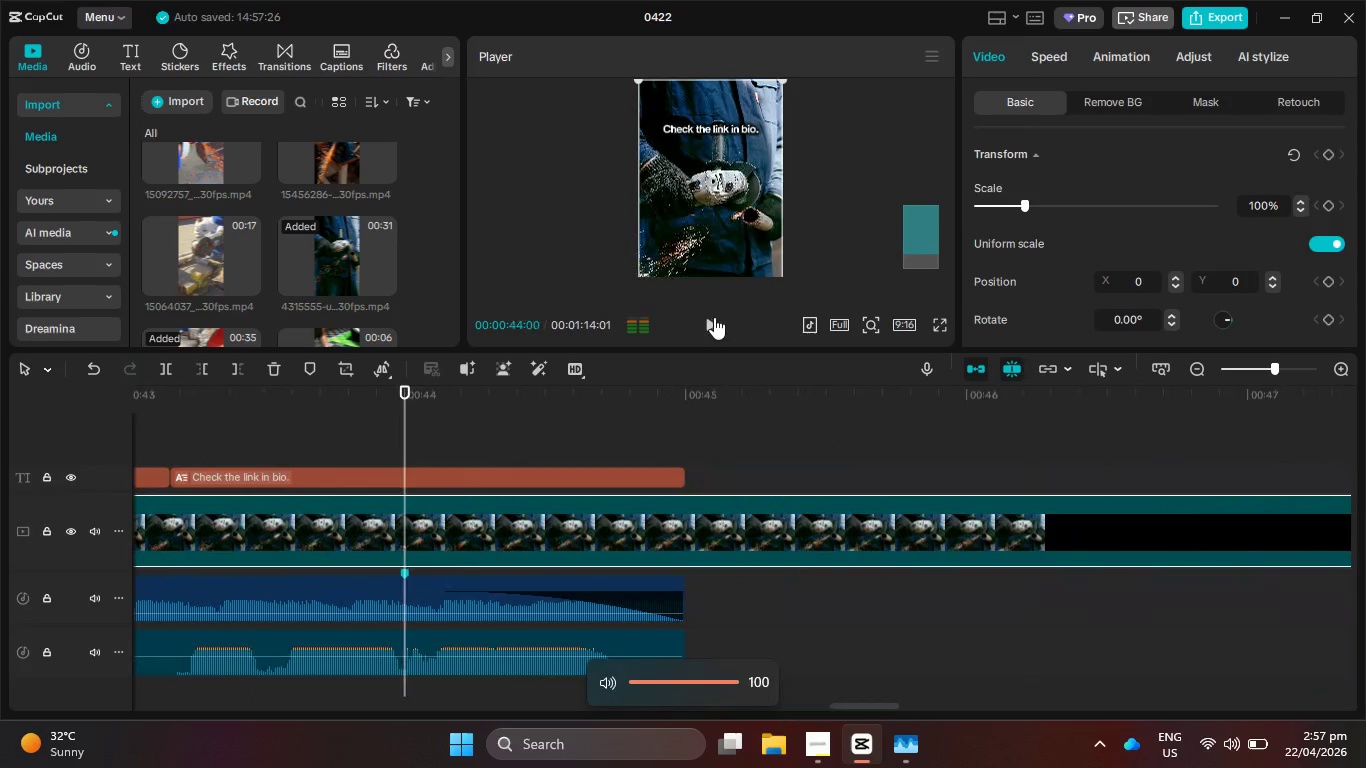 
key(VolumeUp)
 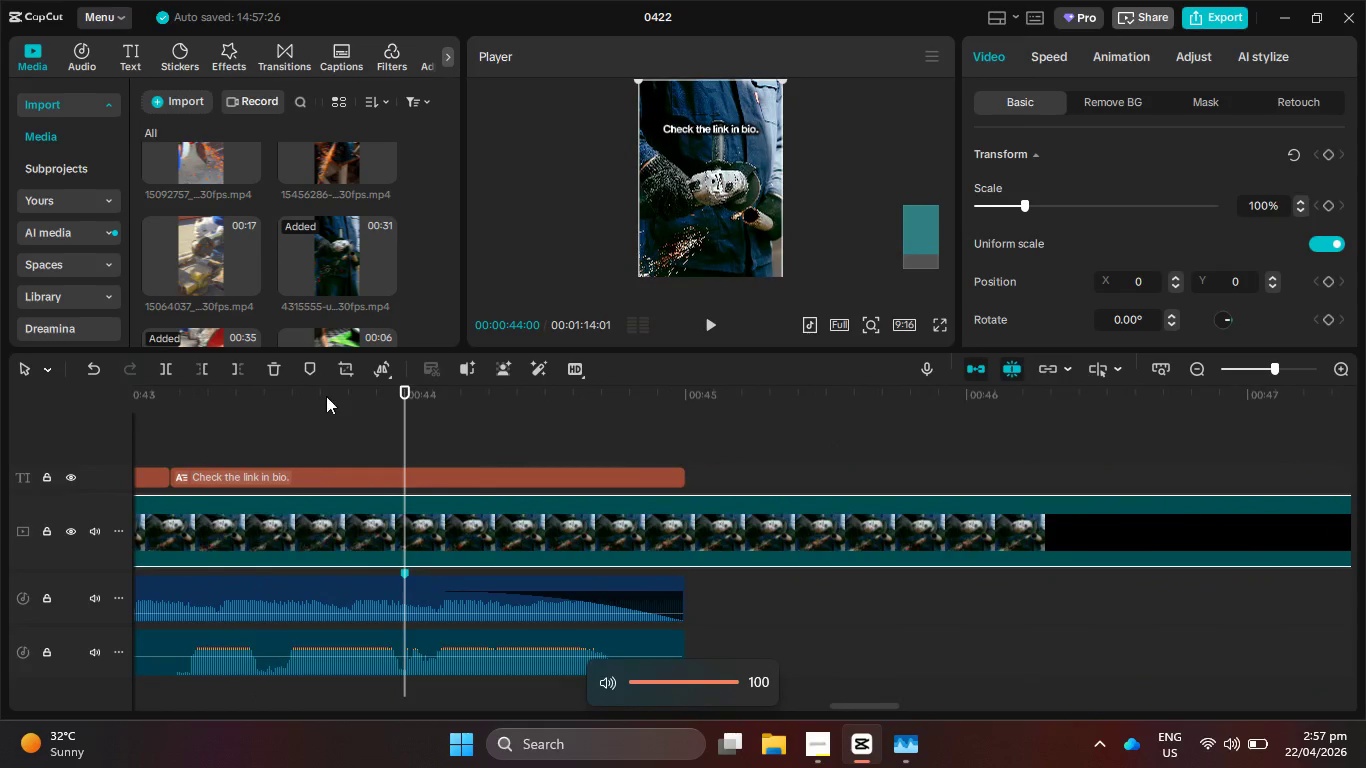 
left_click_drag(start_coordinate=[323, 392], to_coordinate=[703, 426])
 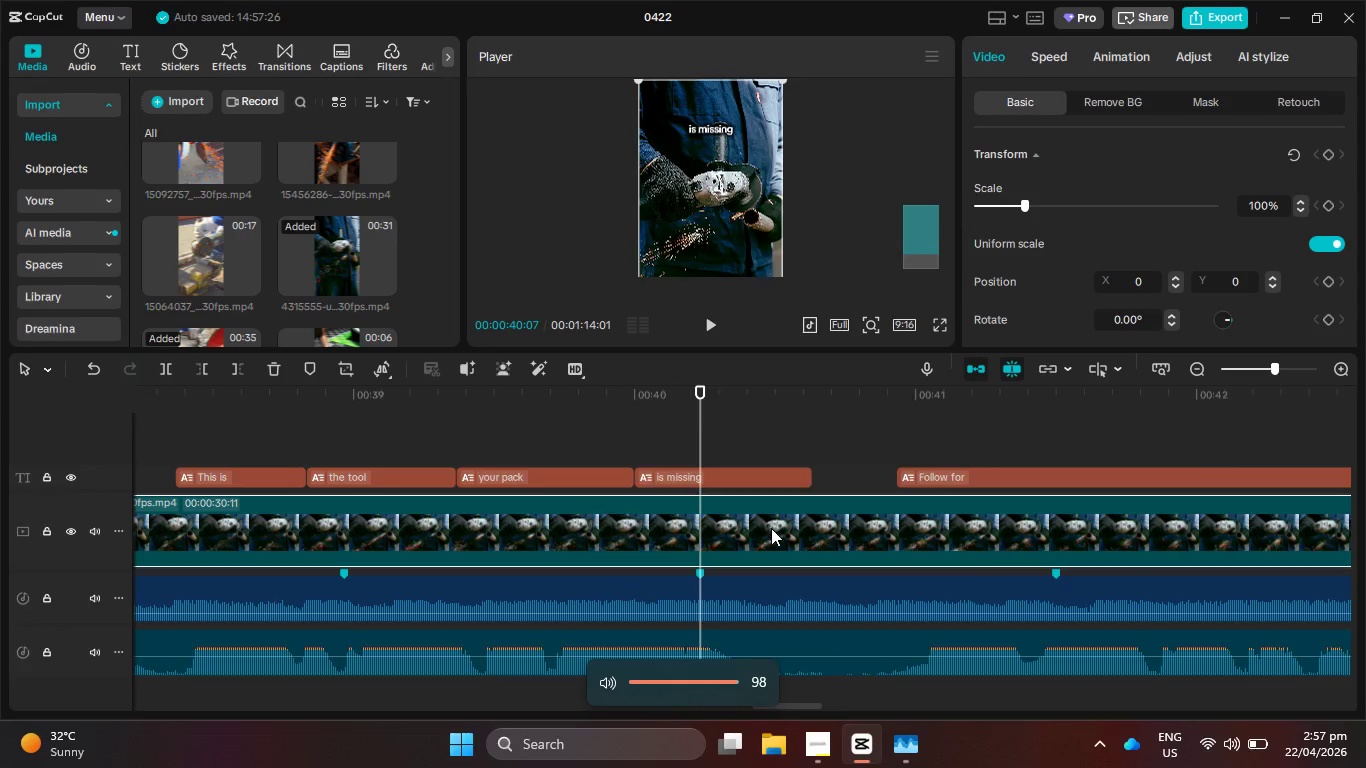 
key(VolumeUp)
 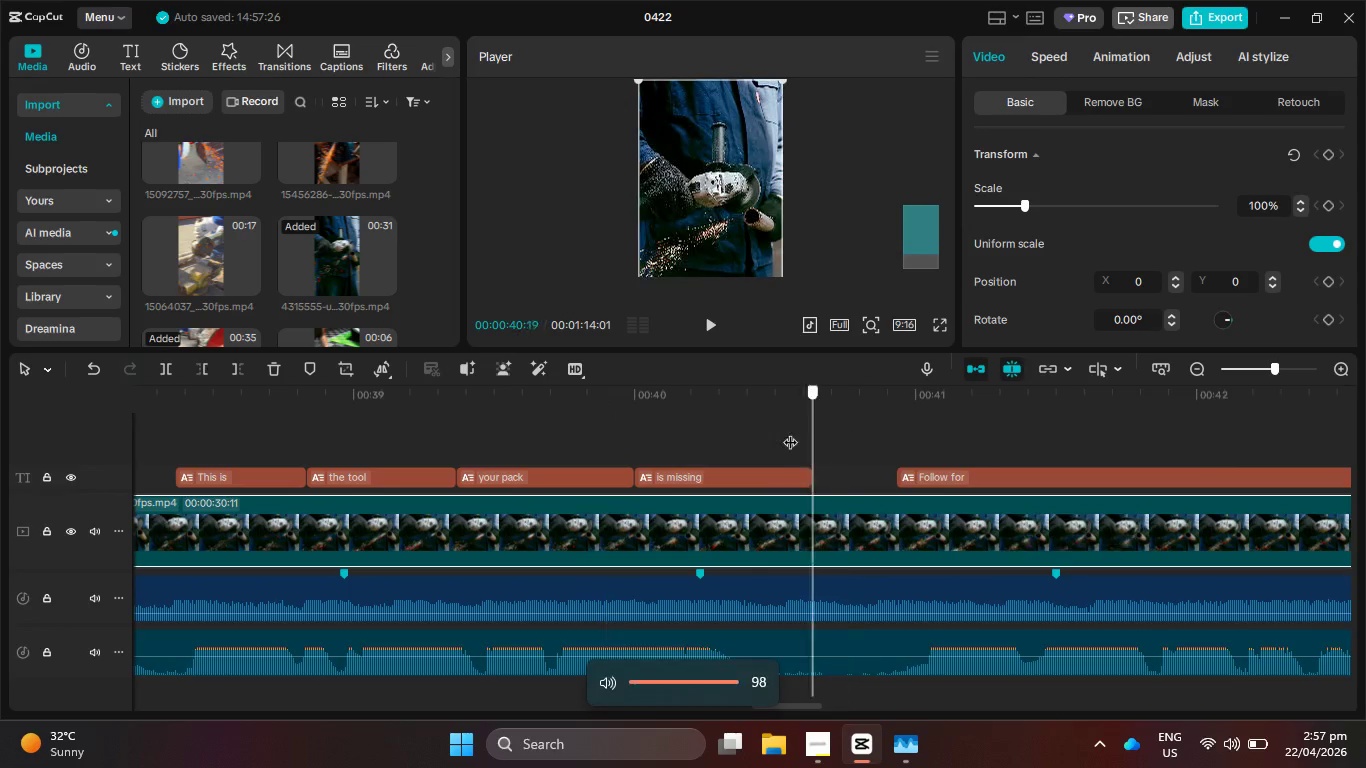 
key(VolumeDown)
 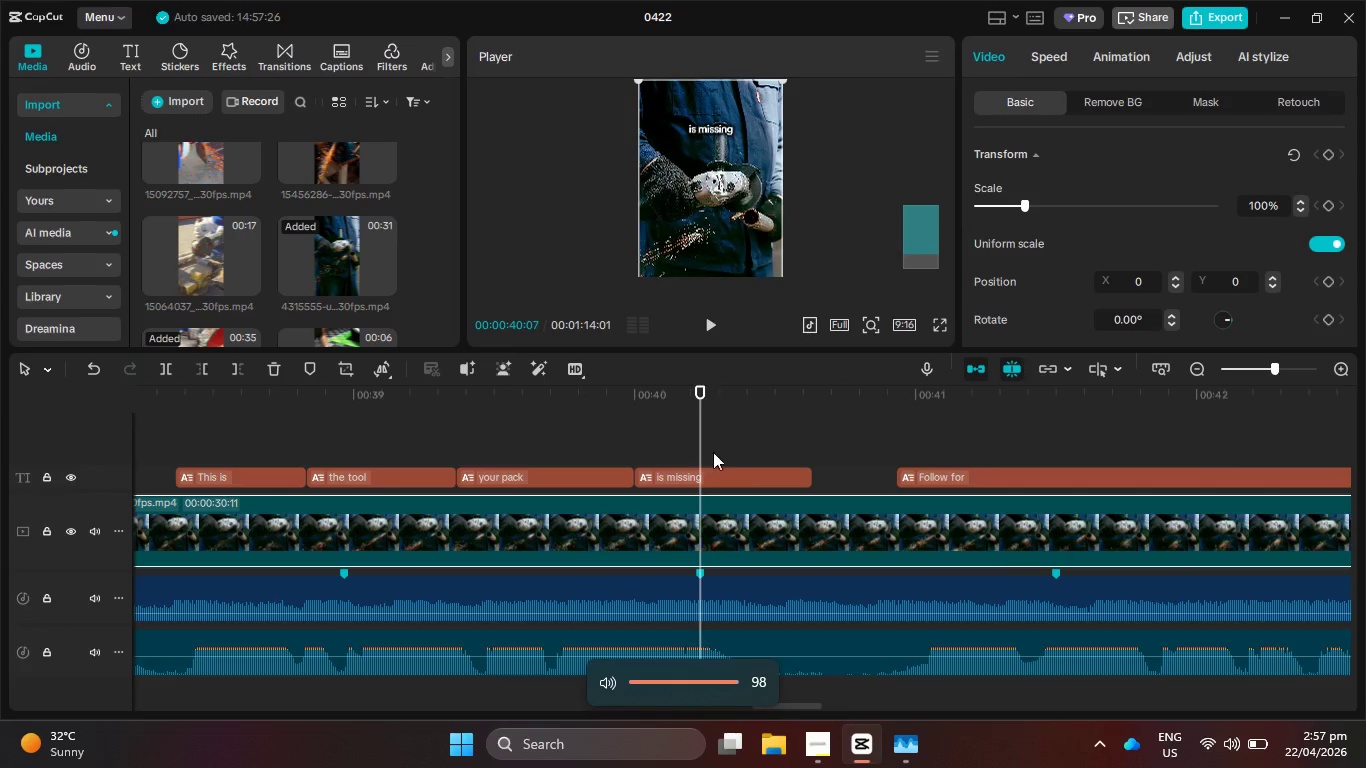 
left_click([771, 528])
 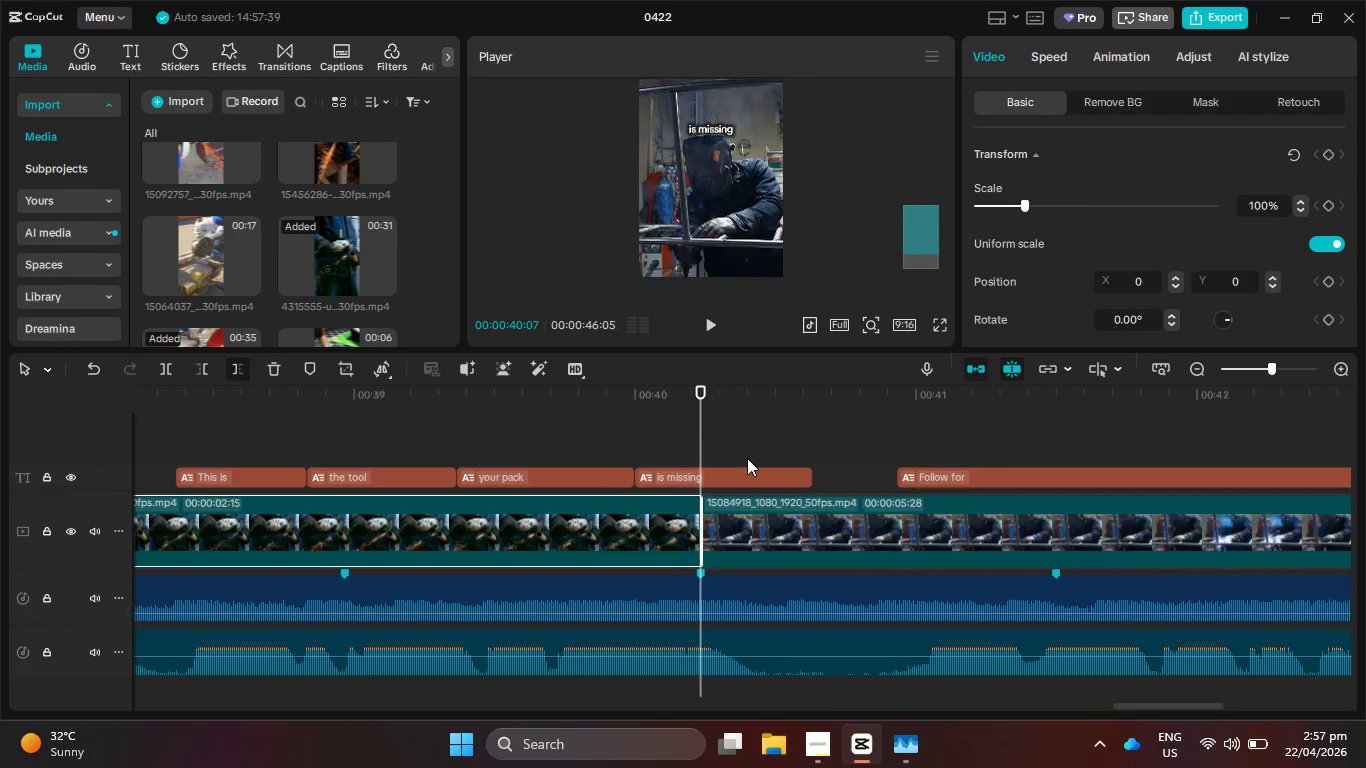 
left_click([761, 473])
 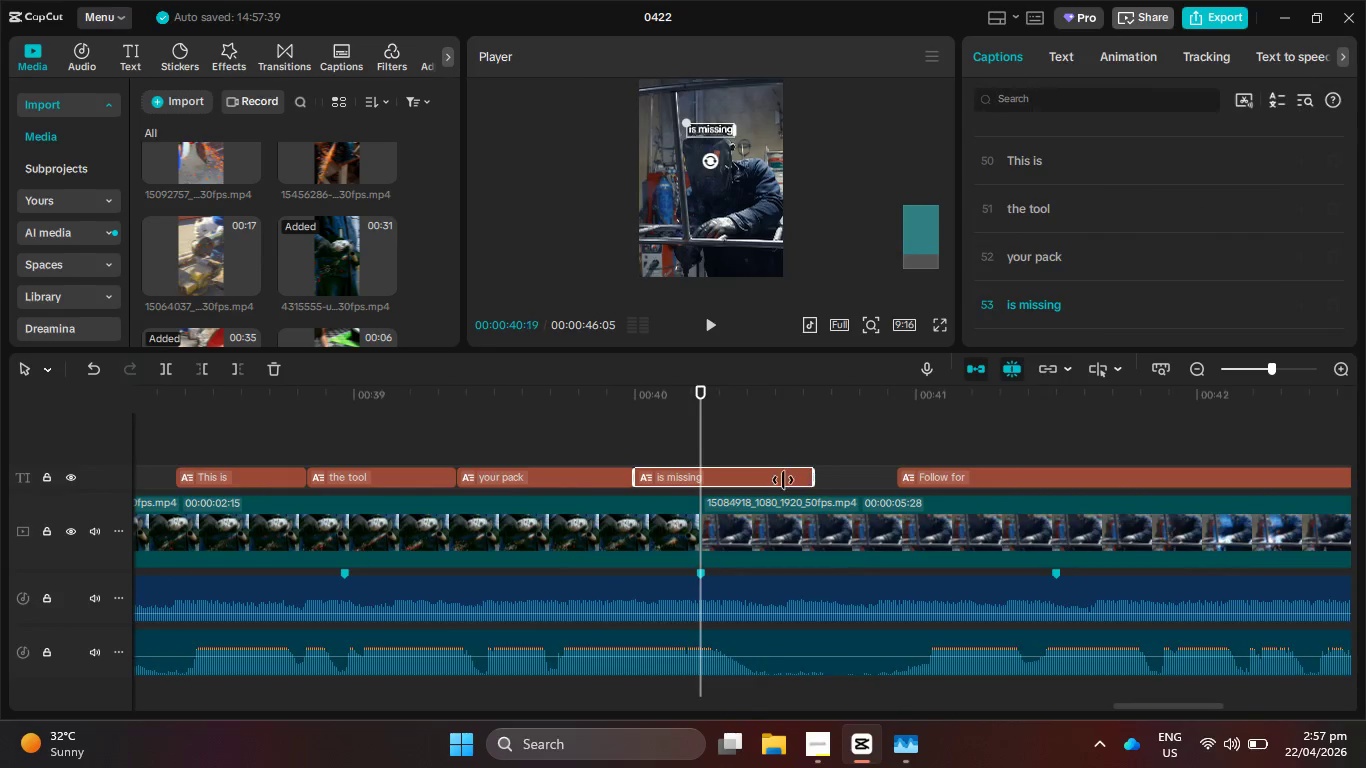 
left_click_drag(start_coordinate=[809, 478], to_coordinate=[700, 478])
 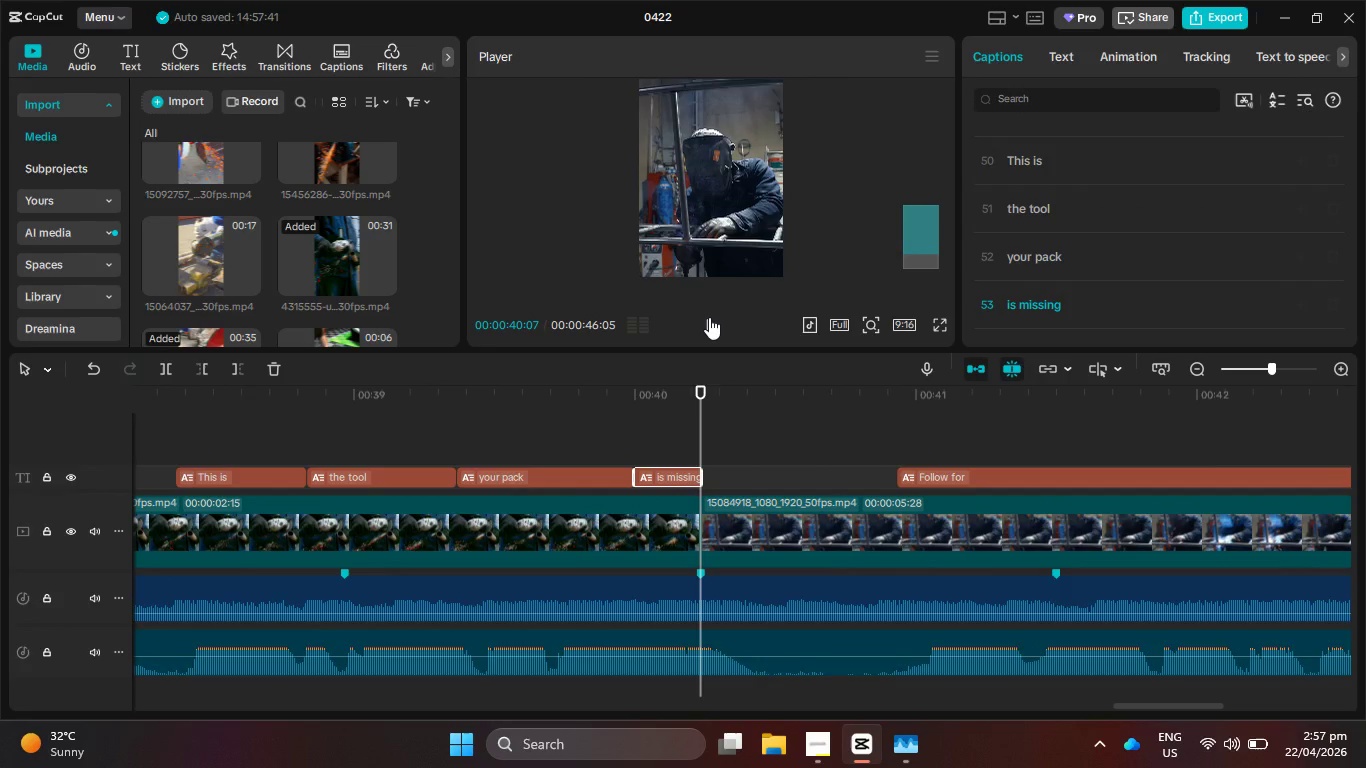 
left_click([708, 321])
 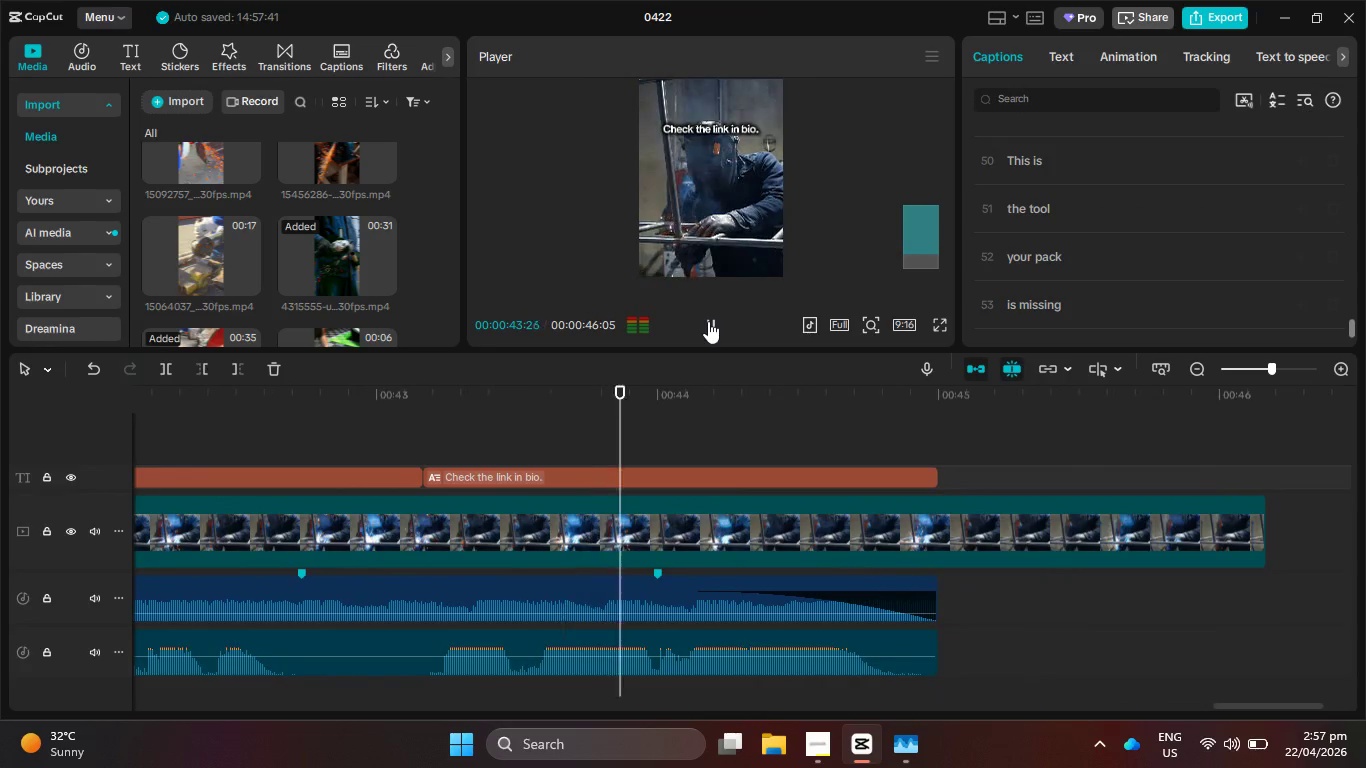 
left_click([708, 321])
 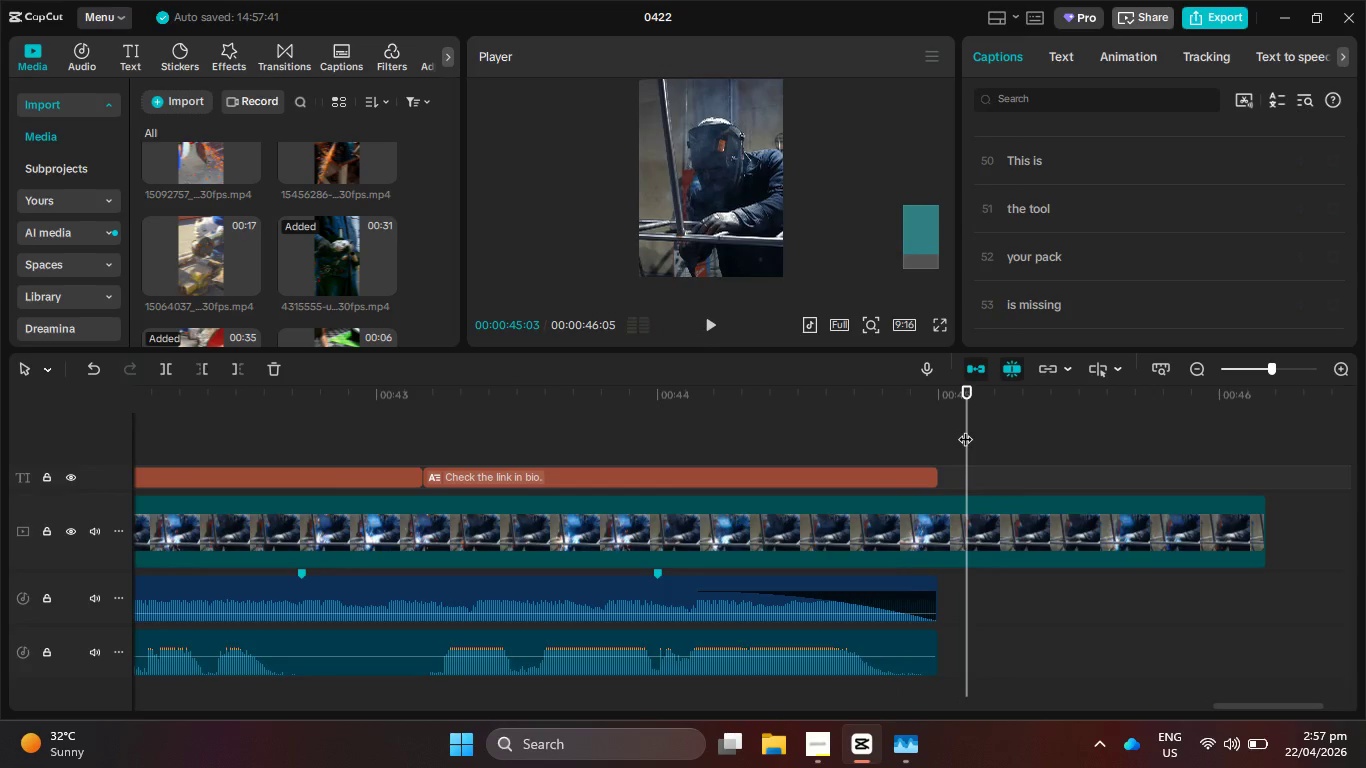 
left_click_drag(start_coordinate=[968, 429], to_coordinate=[938, 429])
 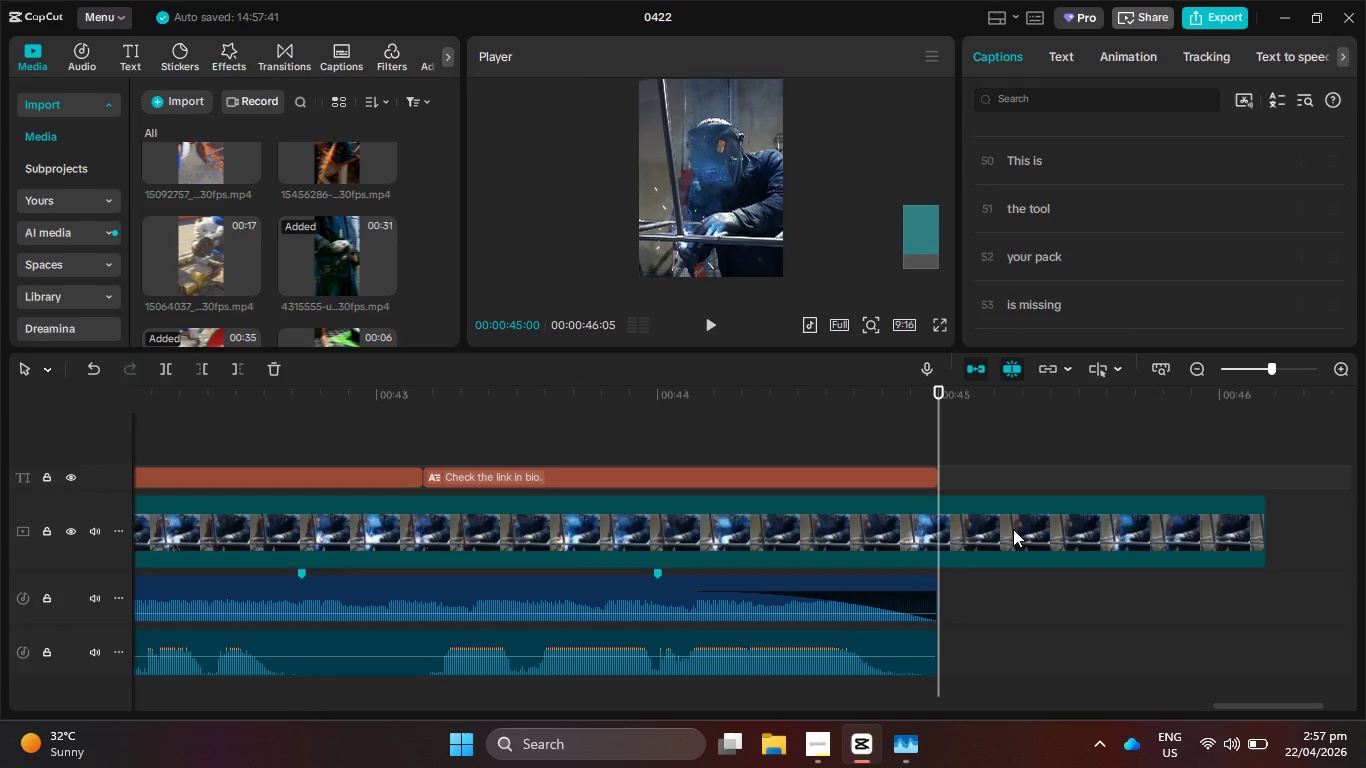 
left_click([1013, 529])
 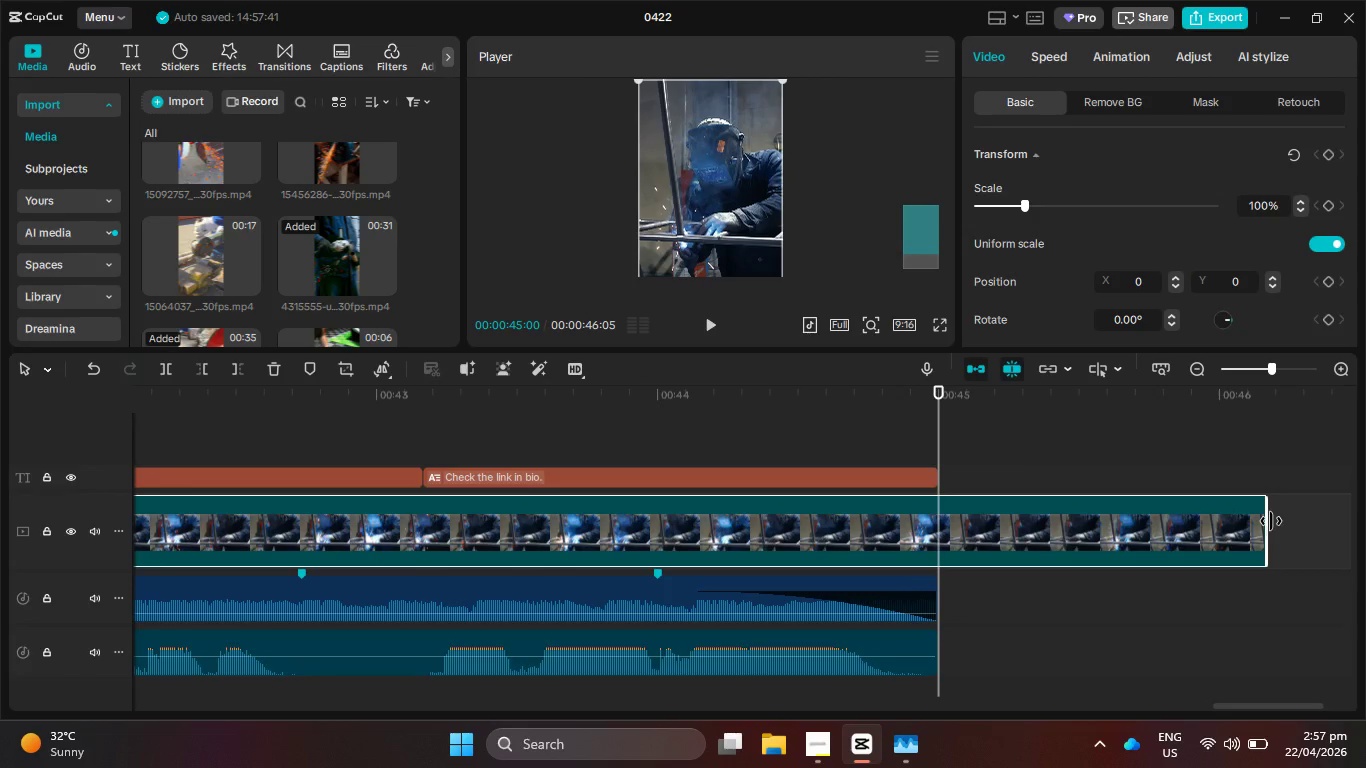 
left_click_drag(start_coordinate=[1271, 521], to_coordinate=[933, 524])
 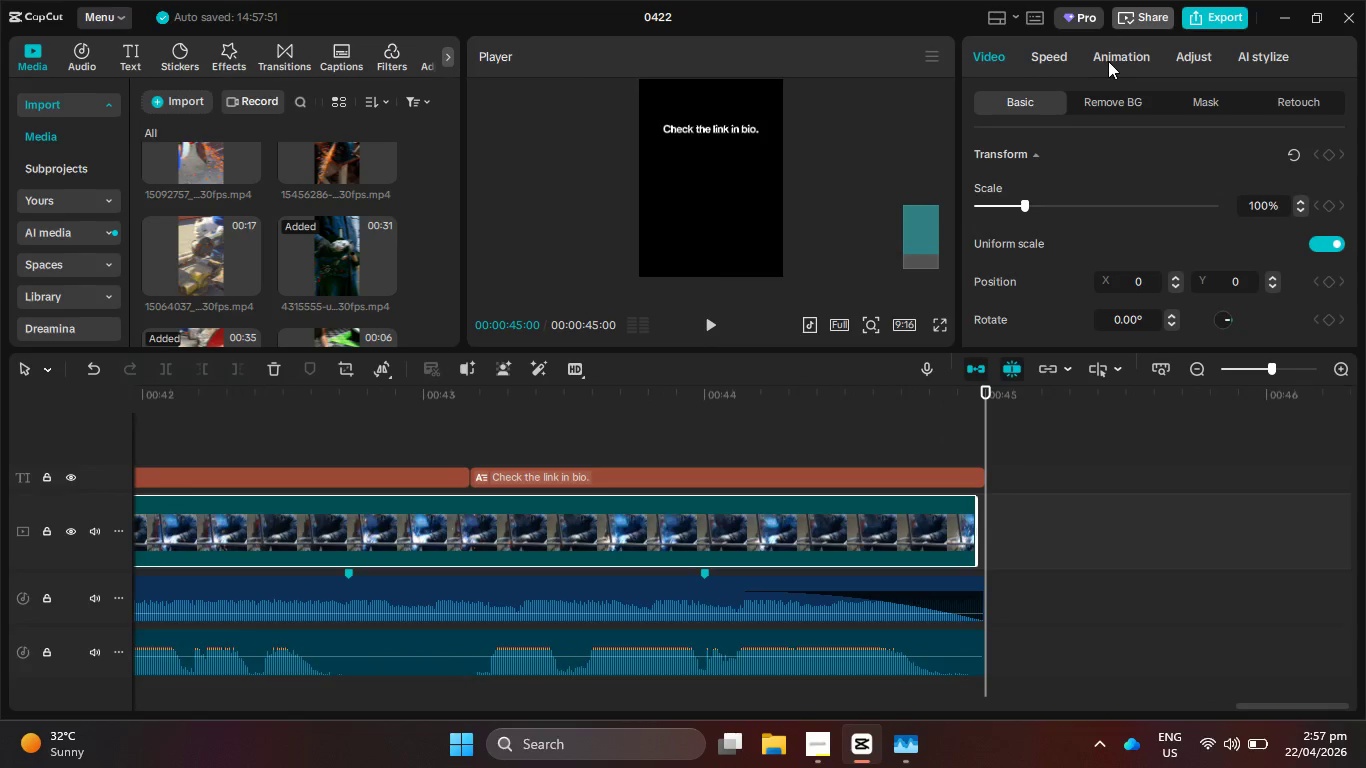 
left_click([1113, 54])
 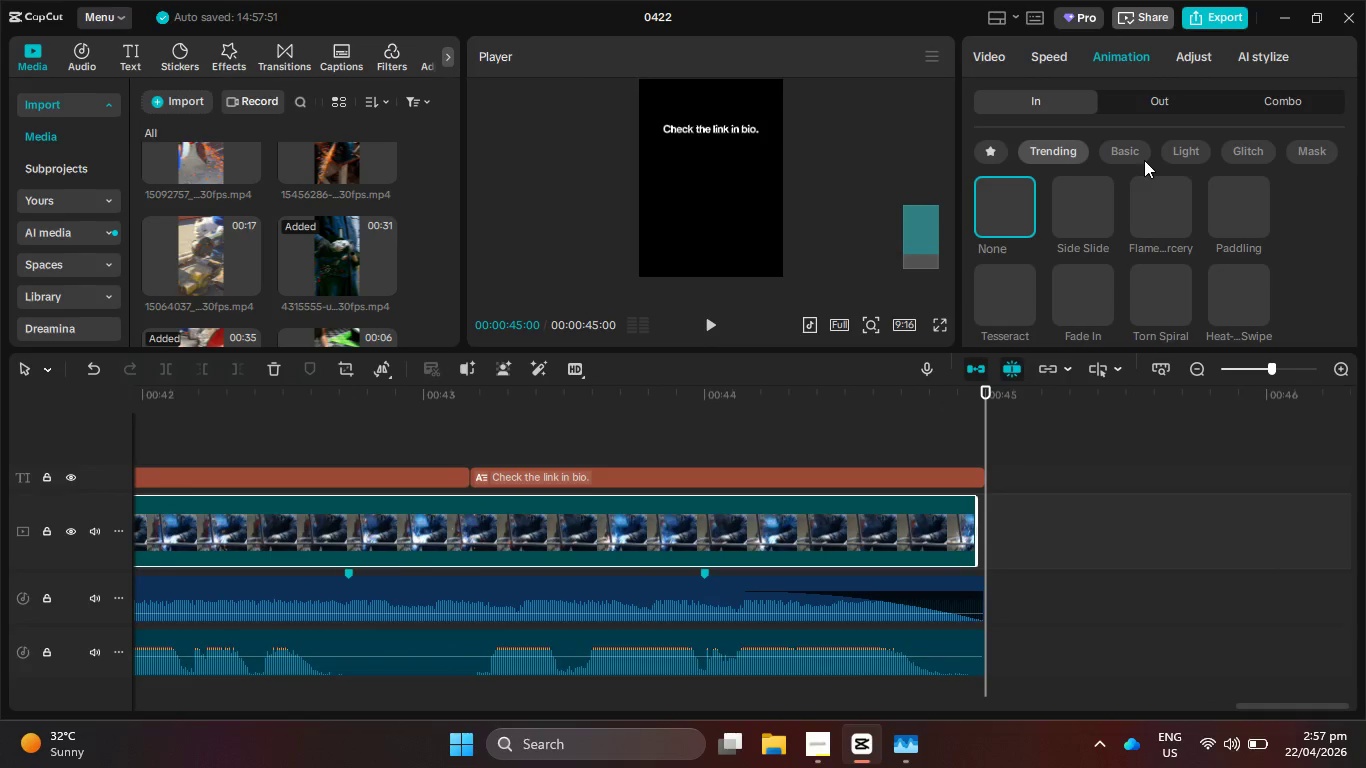 
left_click([1136, 96])
 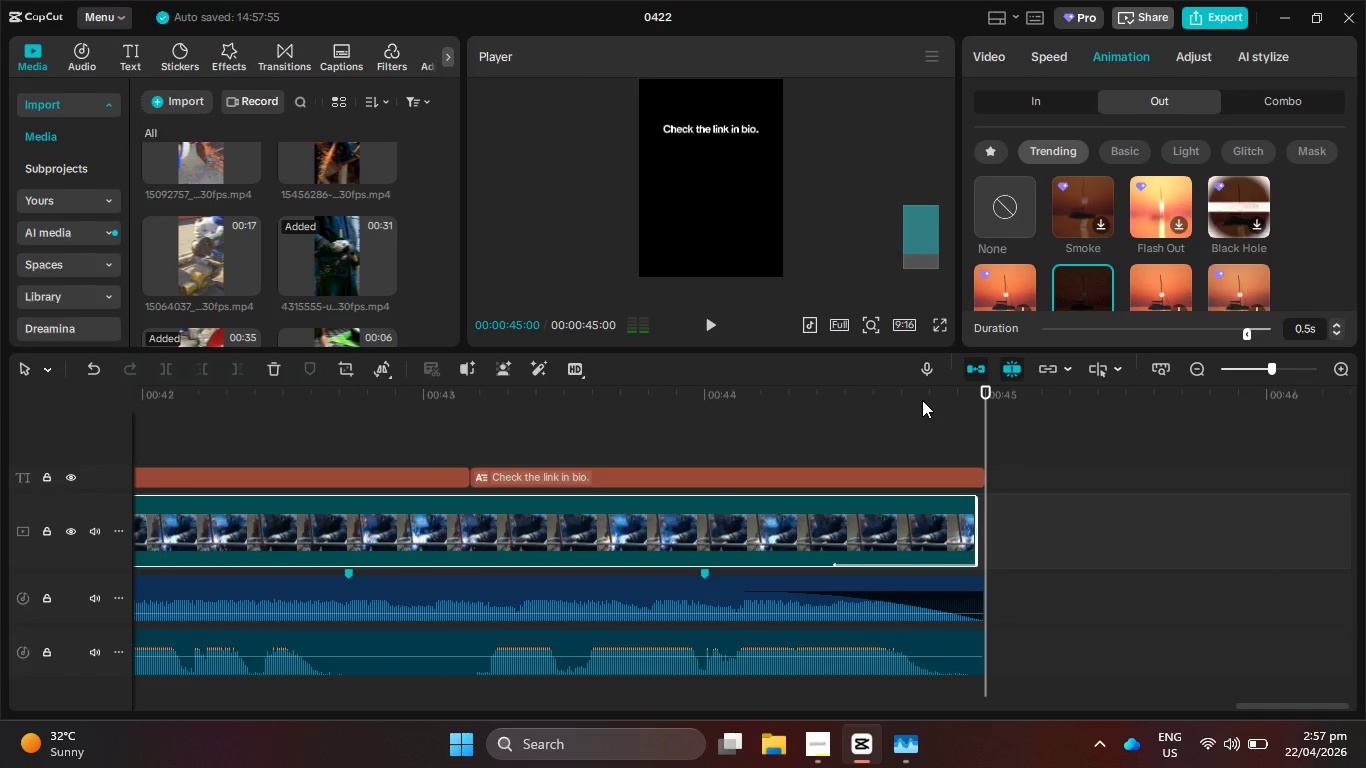 
left_click([973, 481])
 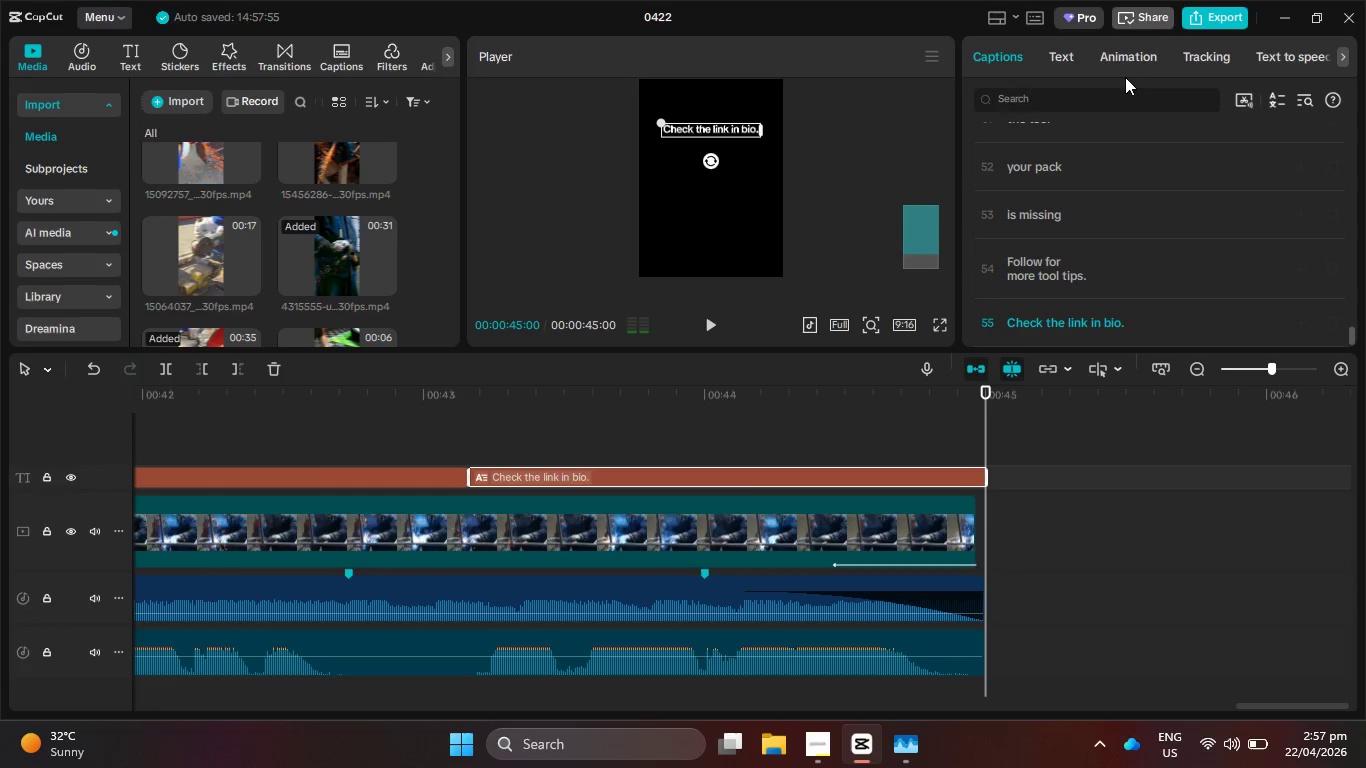 
left_click([1122, 57])
 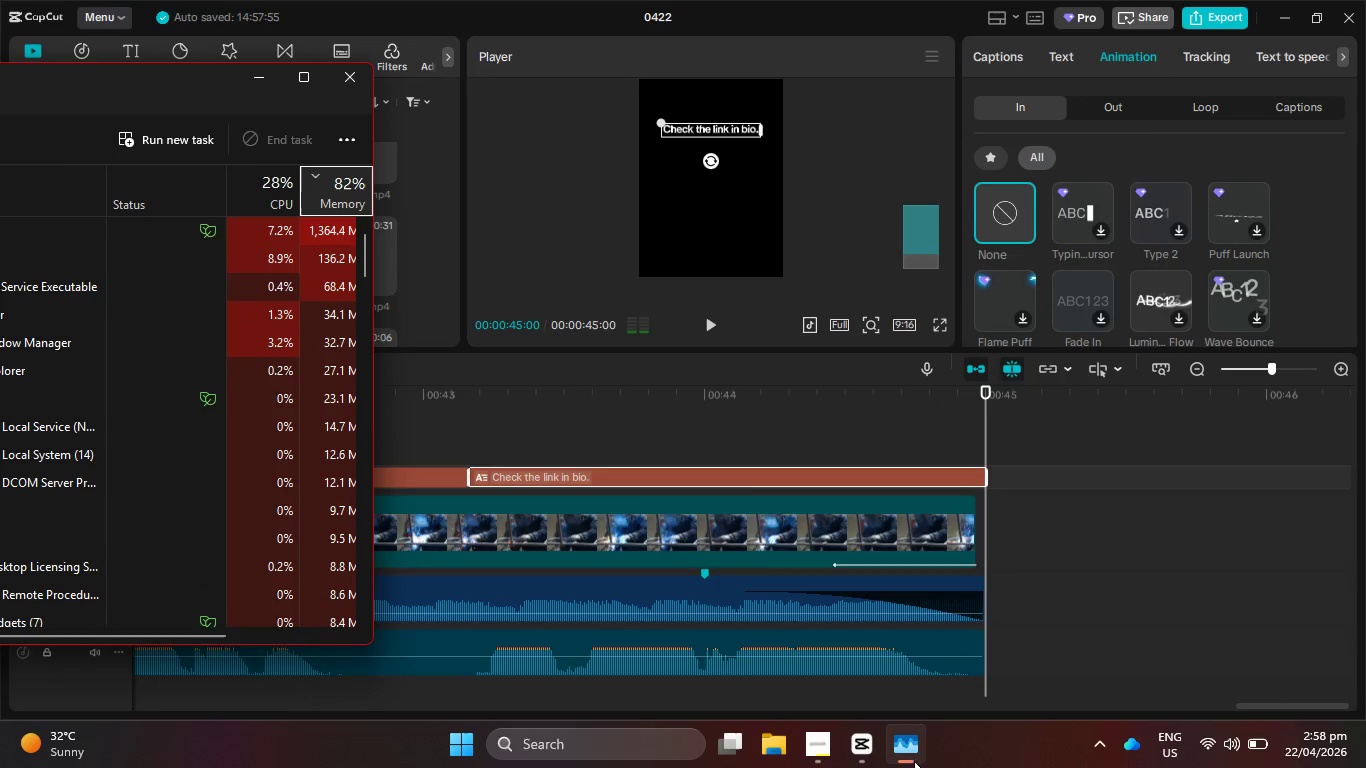 
wait(5.2)
 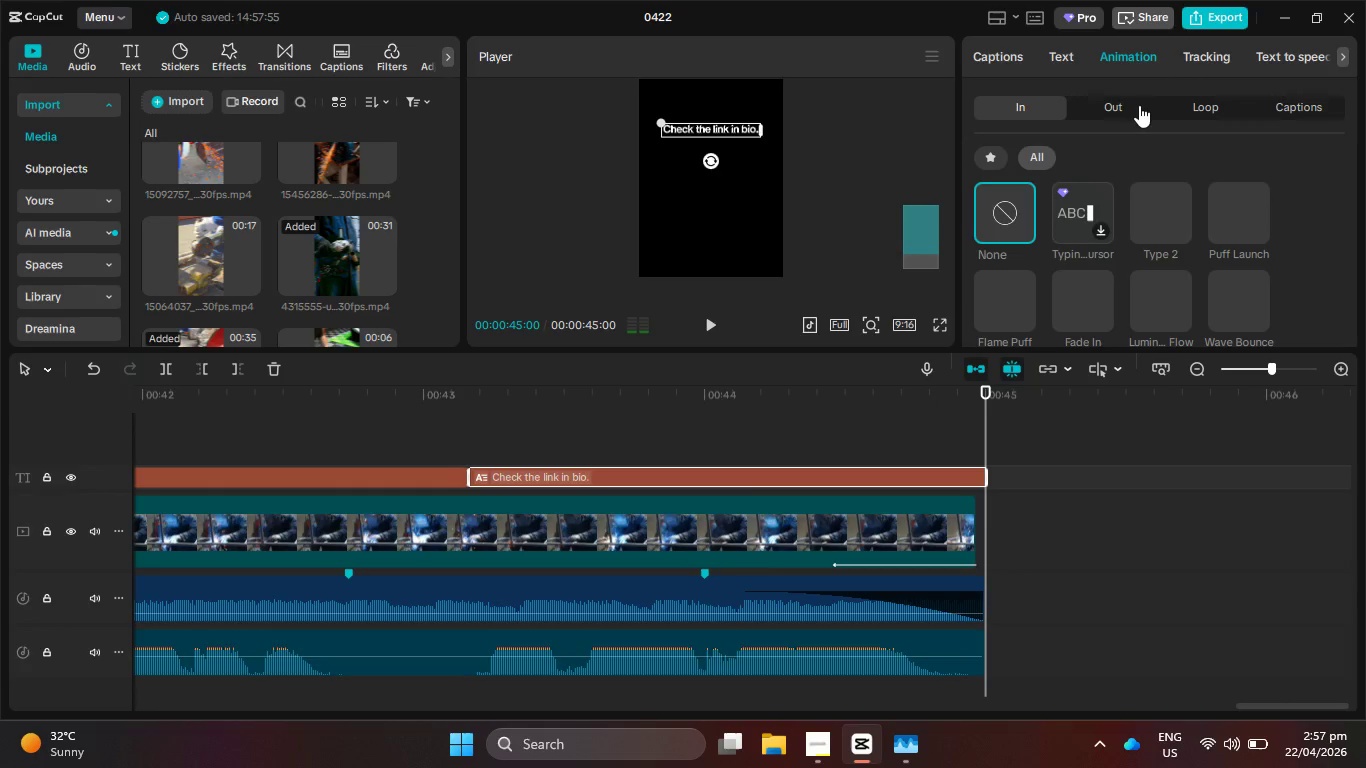 
left_click([1132, 104])
 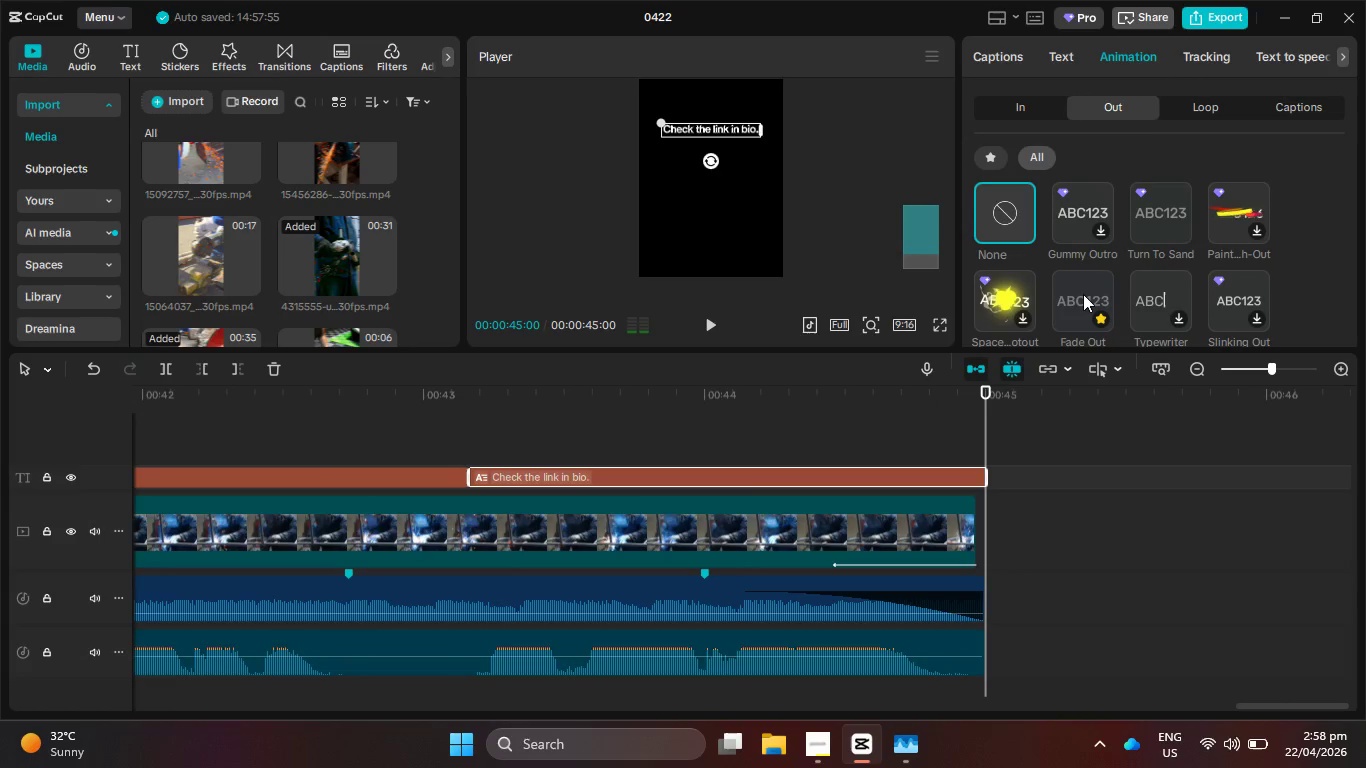 
left_click([1083, 294])
 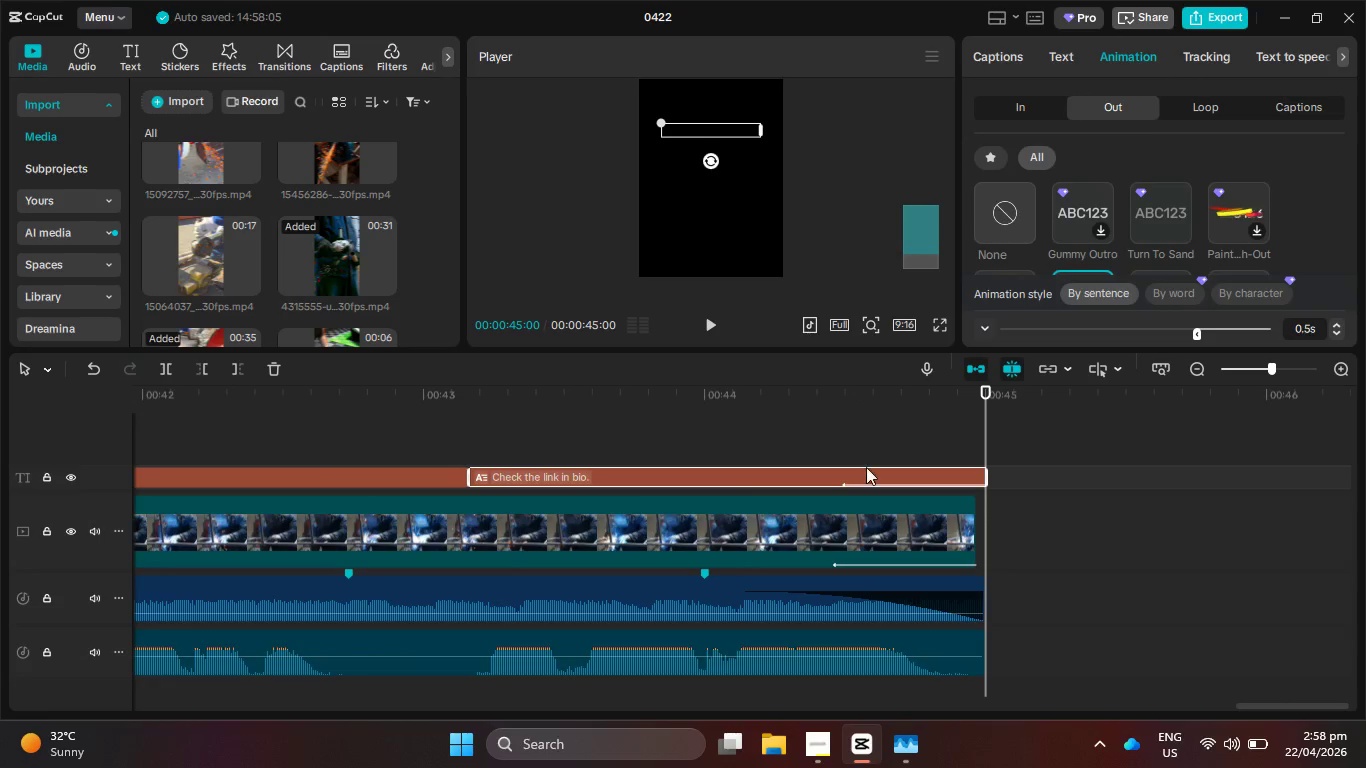 
hold_key(key=ControlLeft, duration=1.17)
scroll: coordinate [821, 560], scroll_direction: down, amount: 16.0
 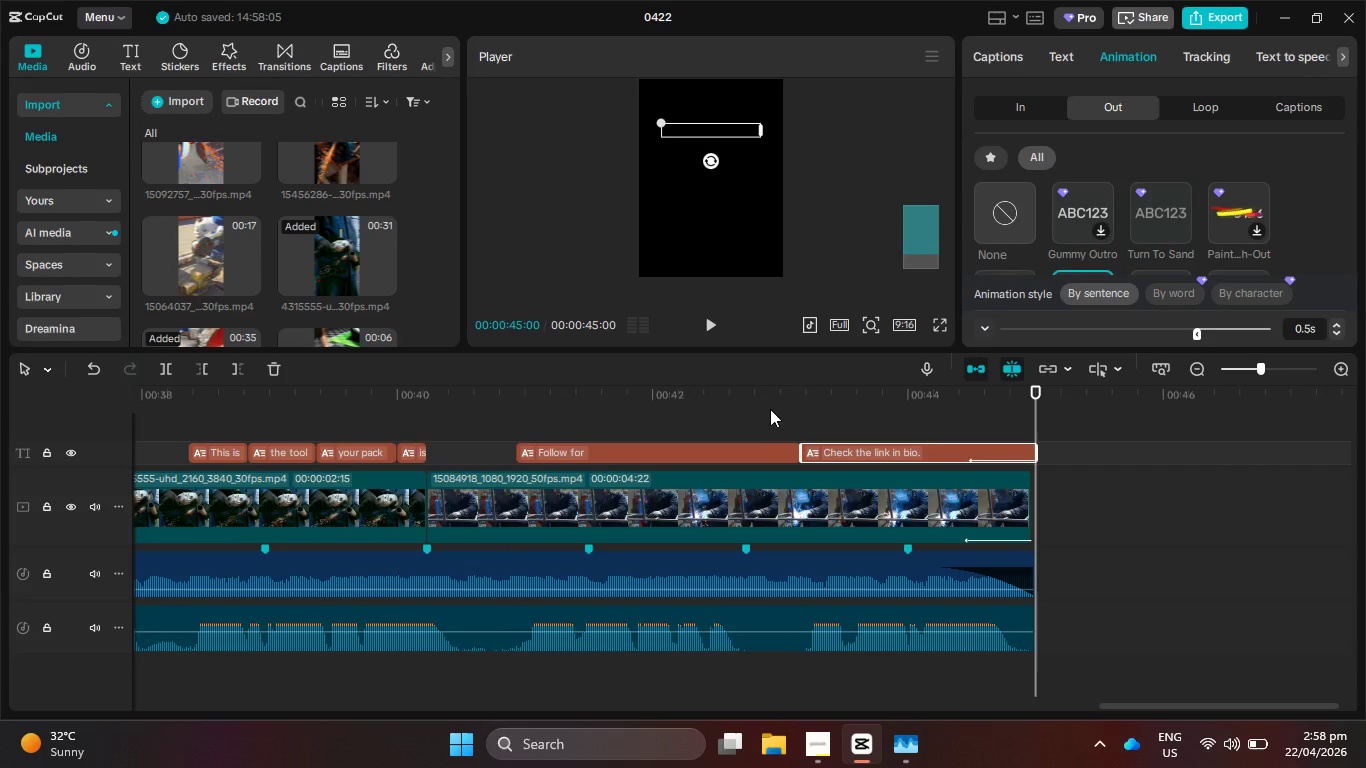 
hold_key(key=ControlLeft, duration=0.5)
scroll: coordinate [787, 498], scroll_direction: down, amount: 4.0
 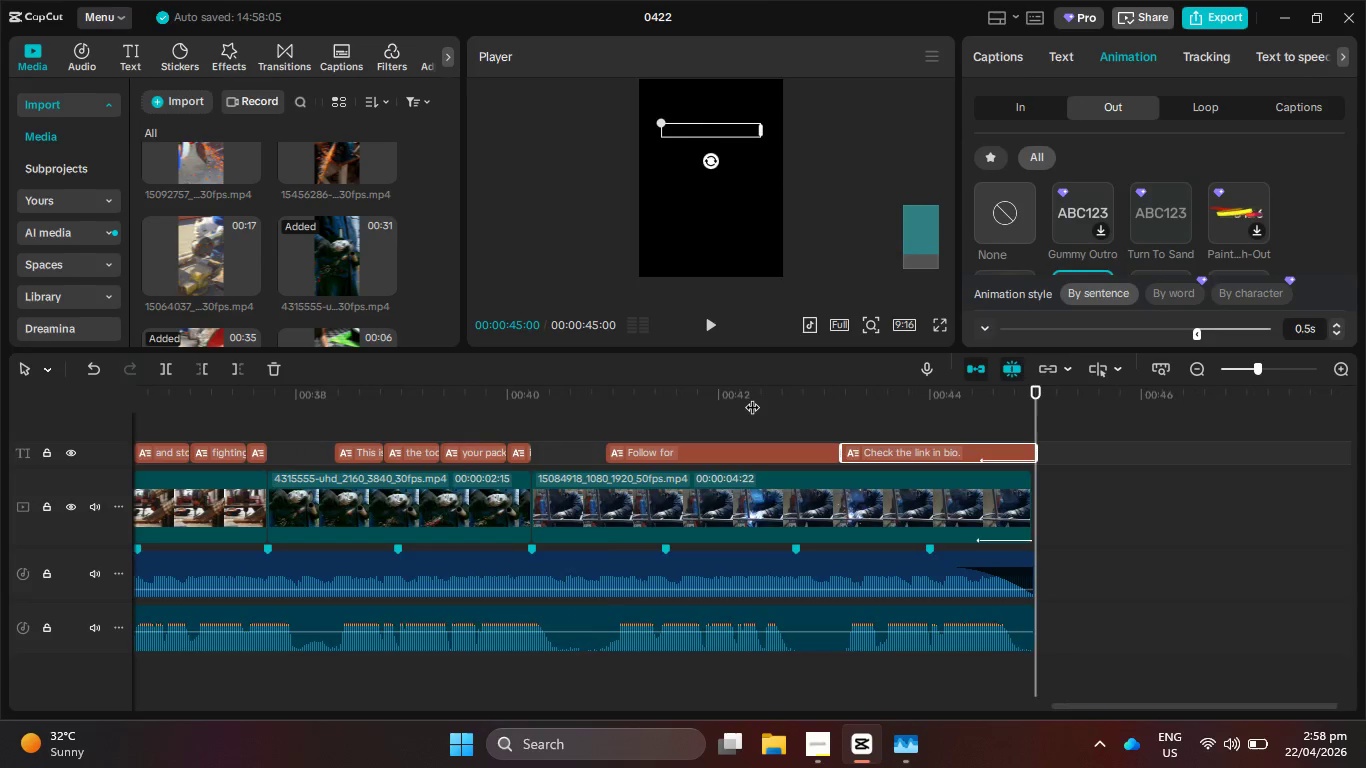 
left_click_drag(start_coordinate=[752, 398], to_coordinate=[0, 401])
 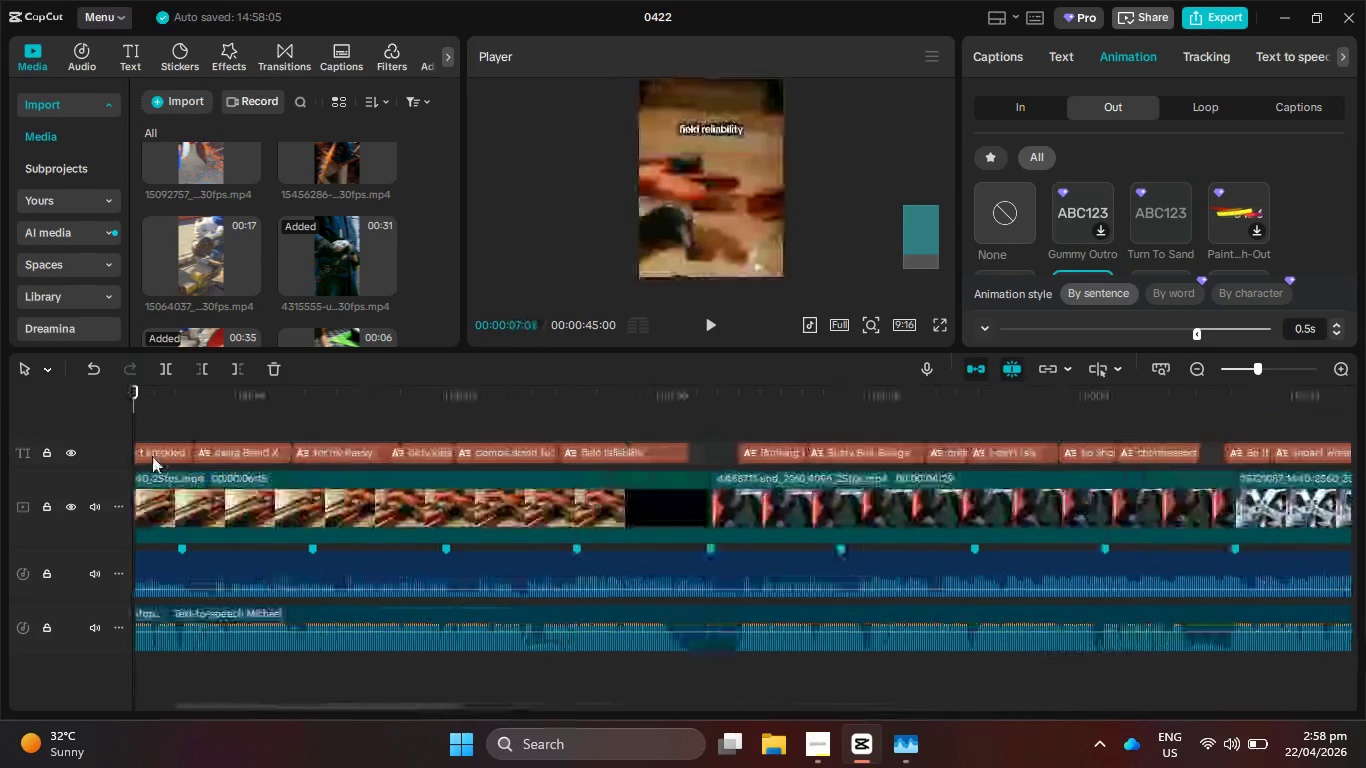 
hold_key(key=ControlLeft, duration=1.11)
scroll: coordinate [264, 470], scroll_direction: down, amount: 14.0
 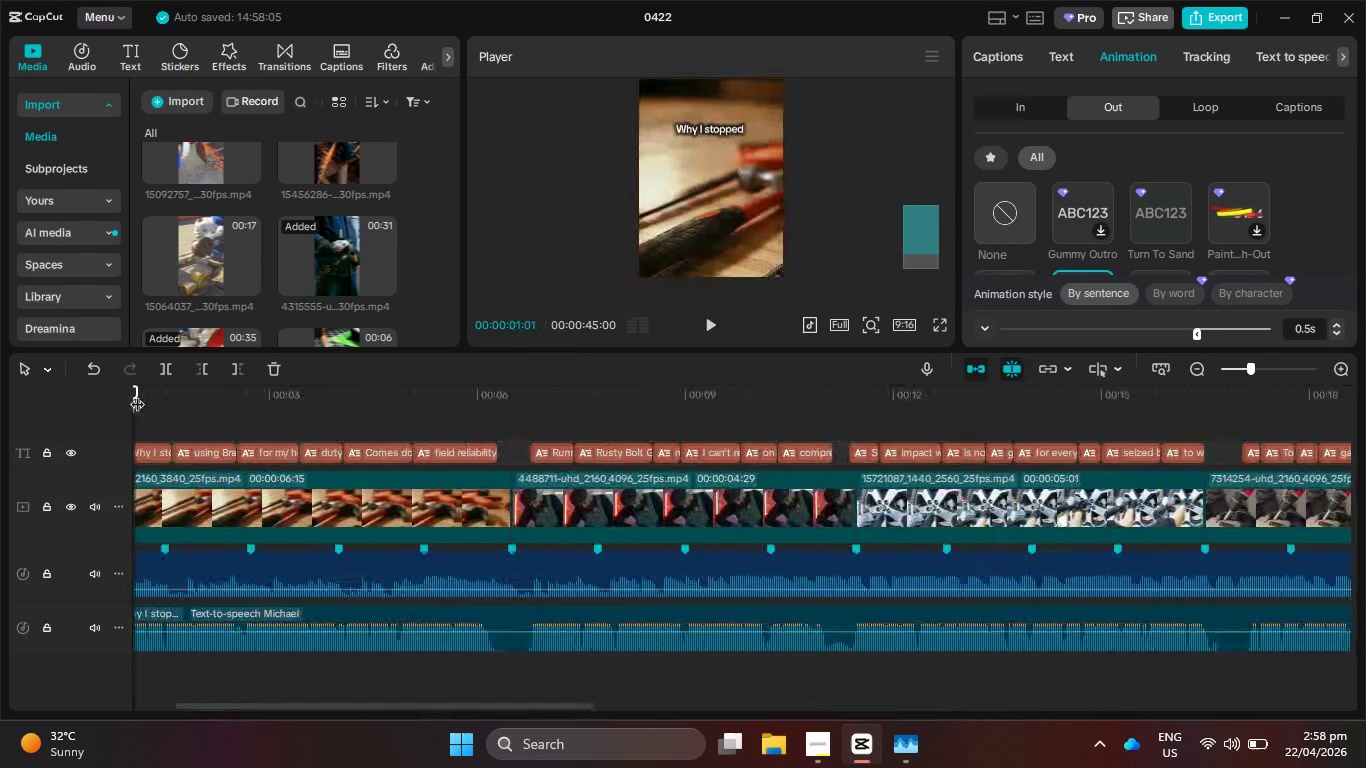 
left_click_drag(start_coordinate=[136, 391], to_coordinate=[82, 391])
 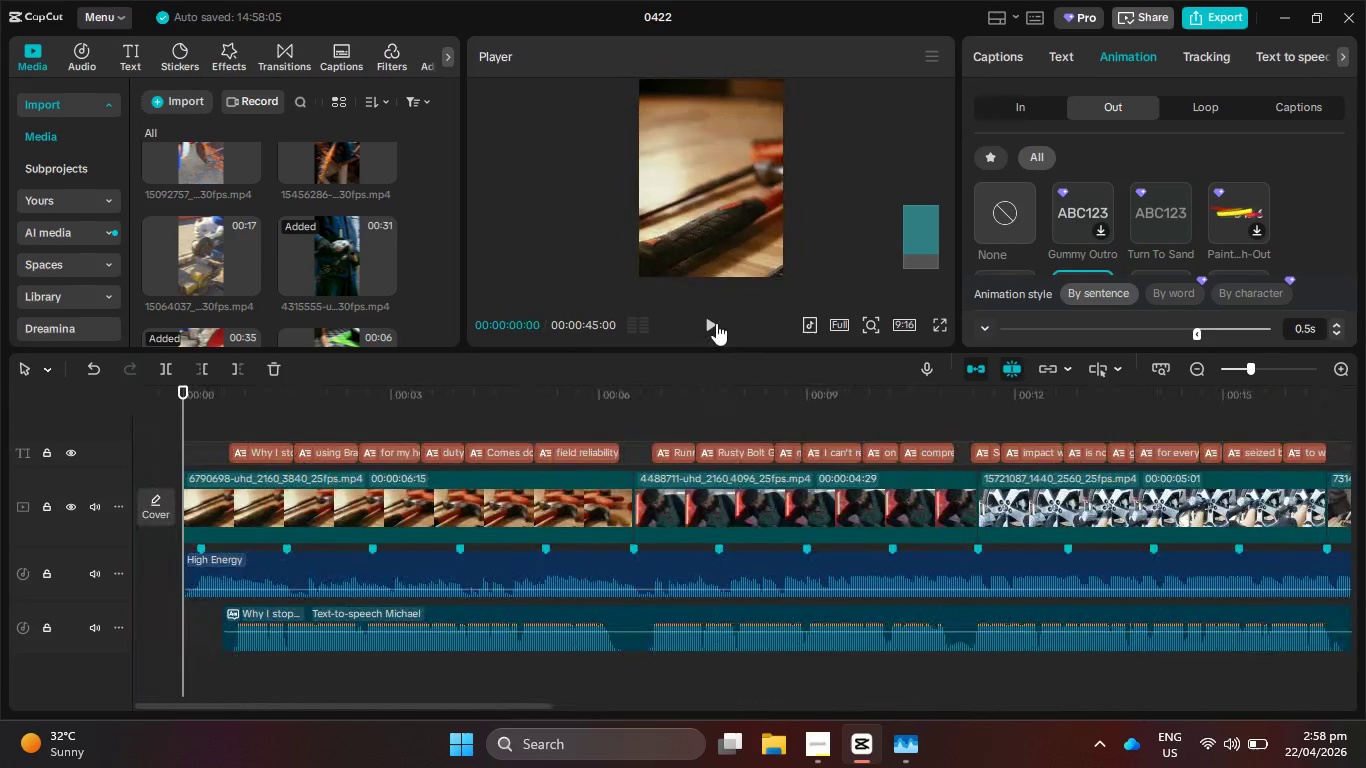 
left_click([716, 323])
 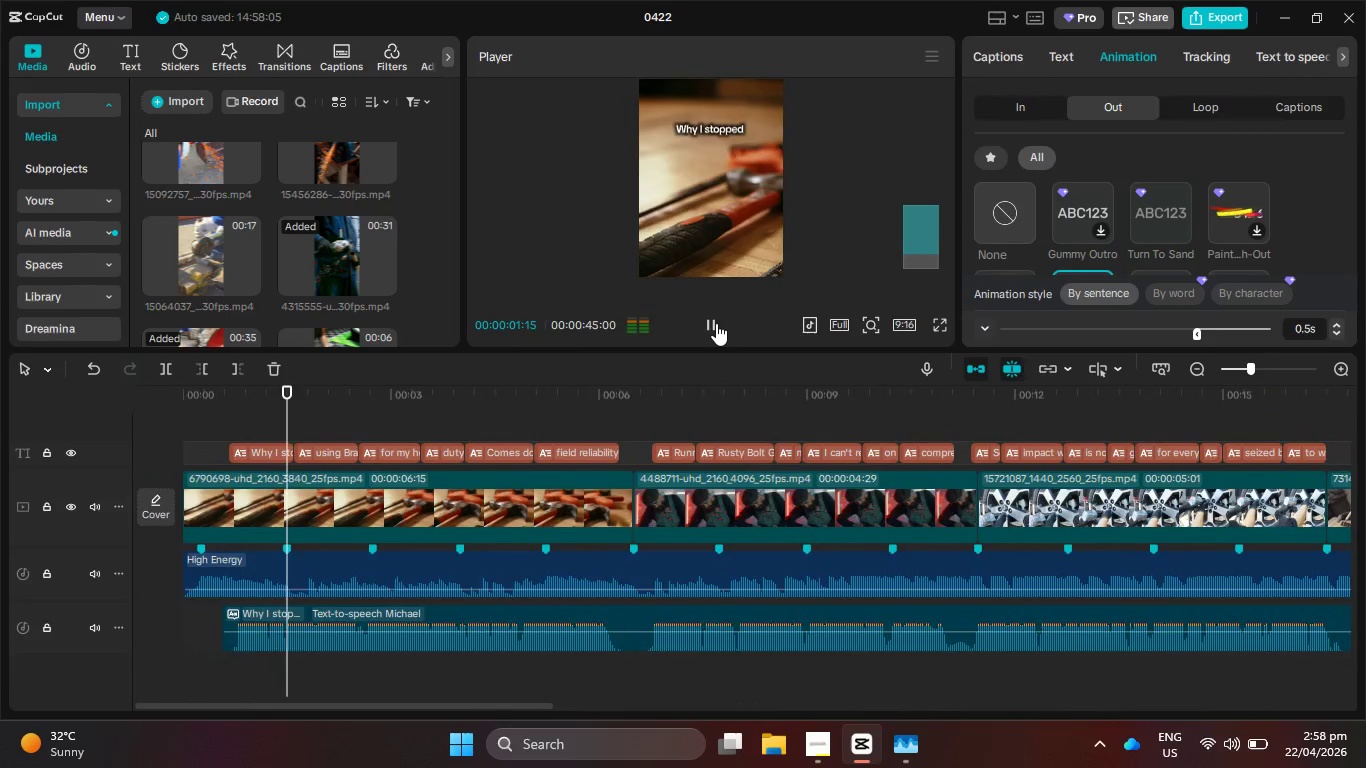 
left_click([716, 323])
 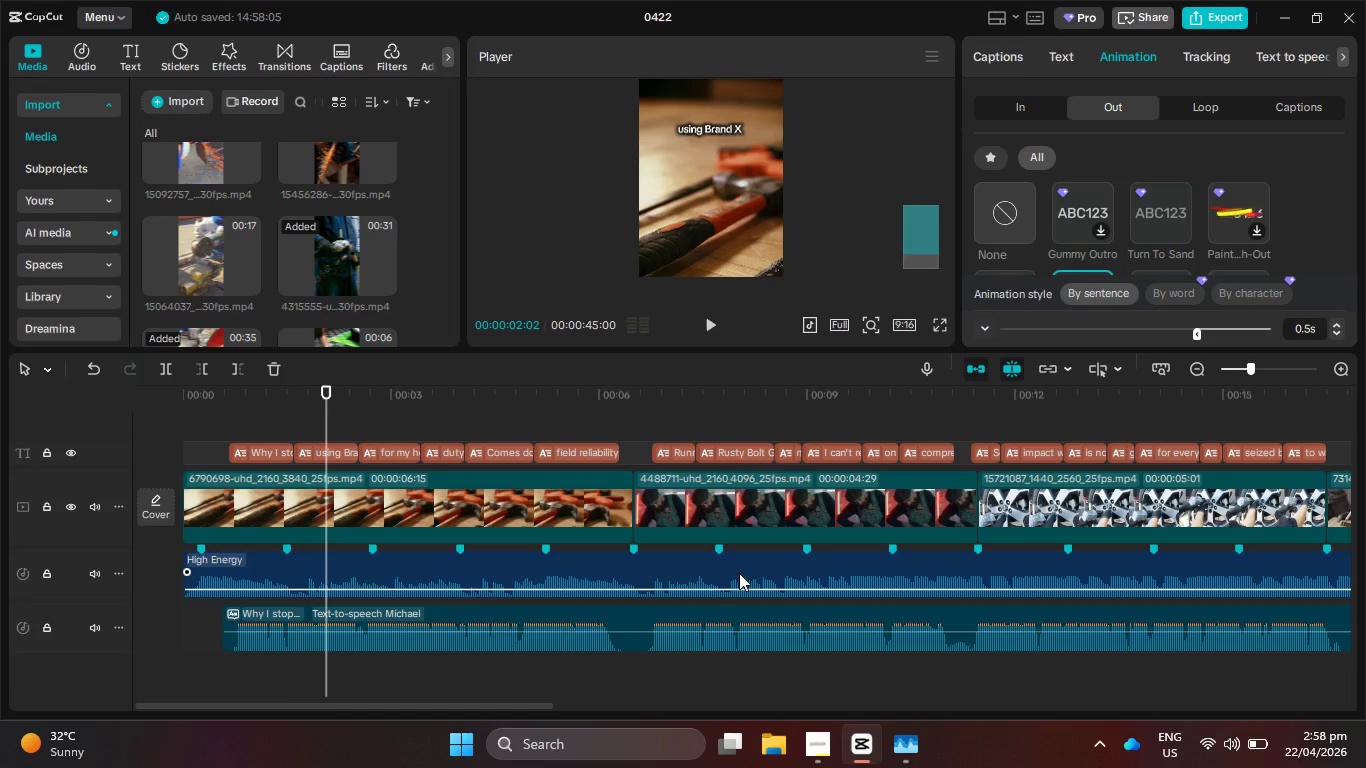 
left_click([739, 573])
 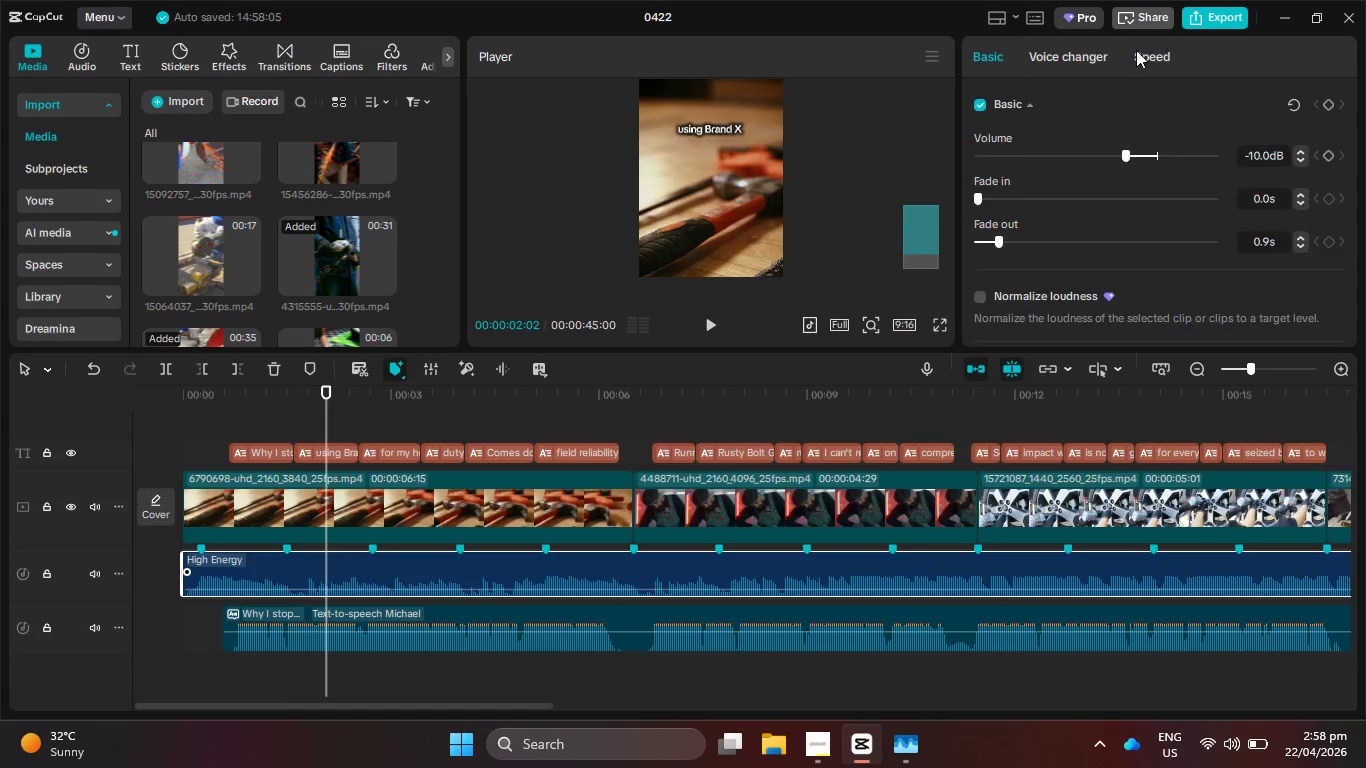 
left_click([1144, 58])
 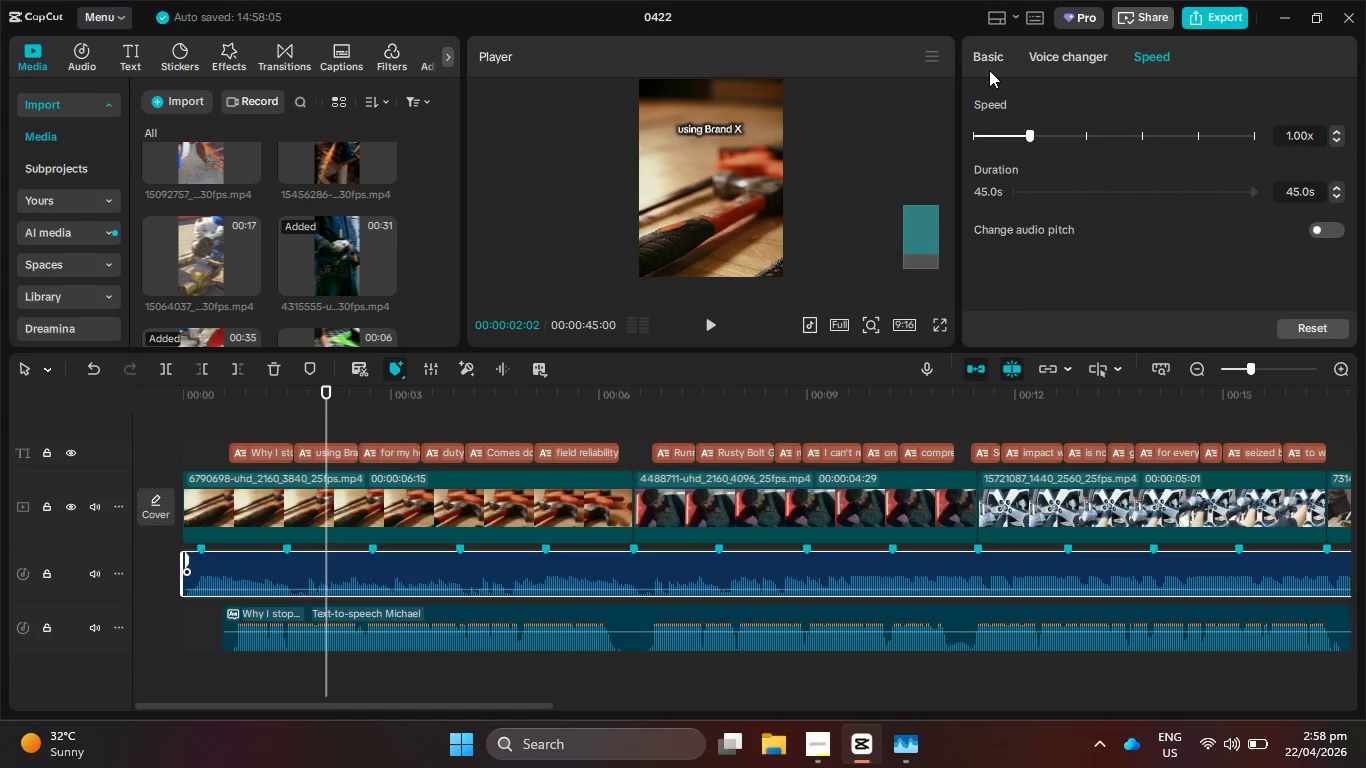 
left_click([989, 70])
 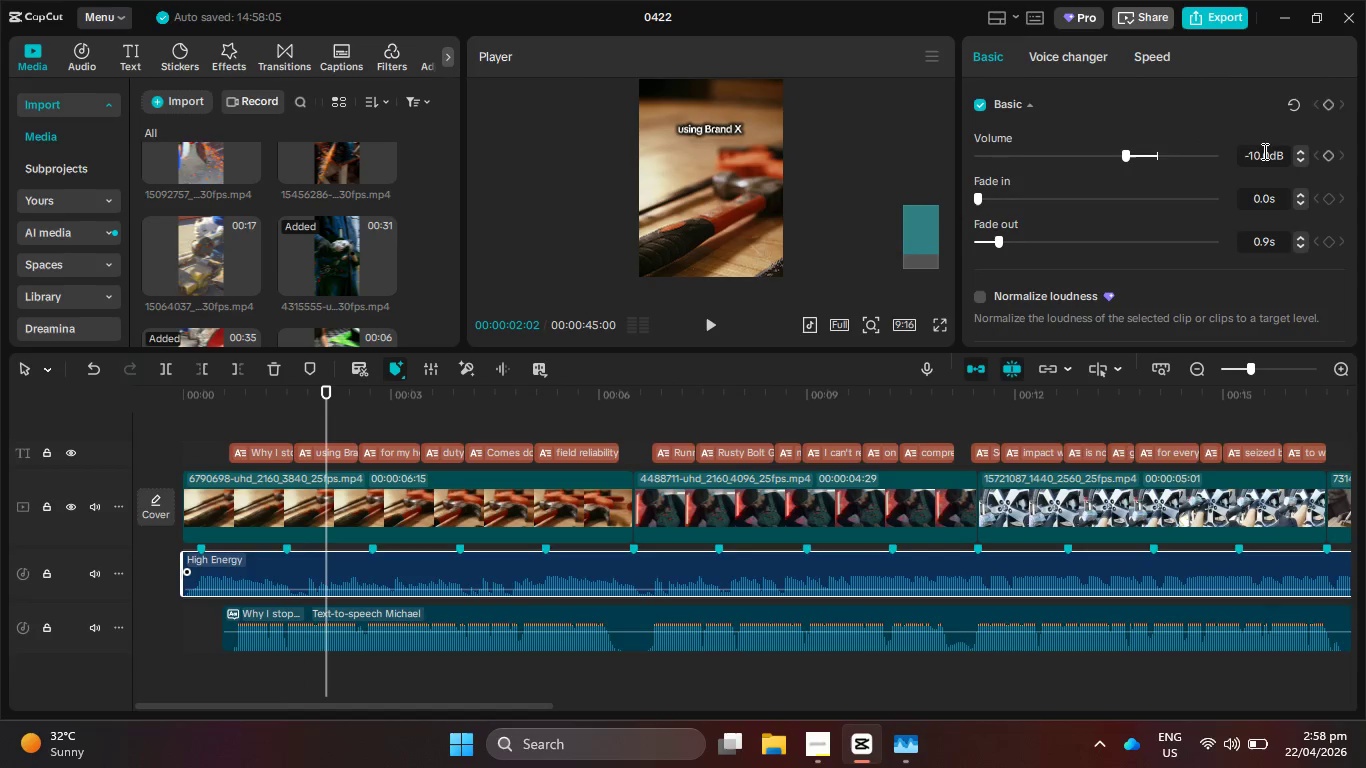 
left_click([1257, 151])
 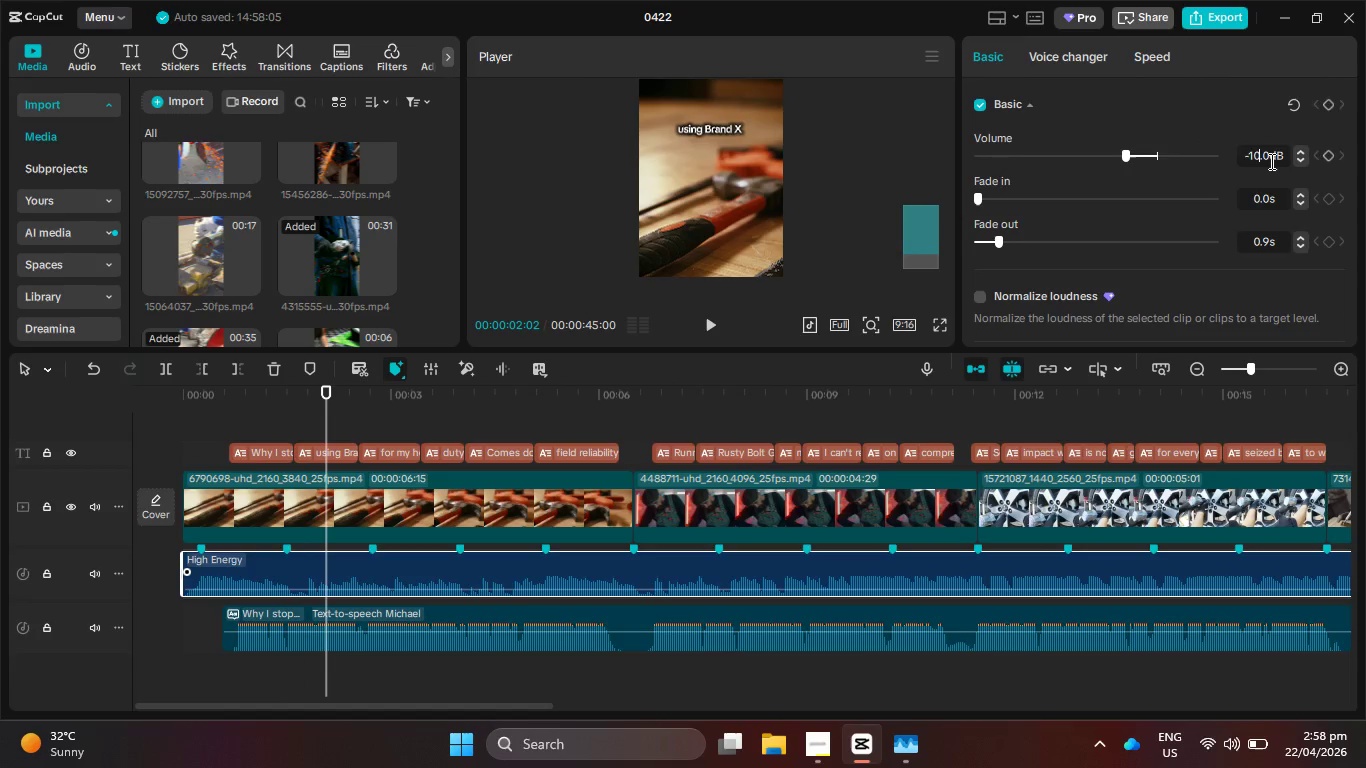 
key(Backspace)
 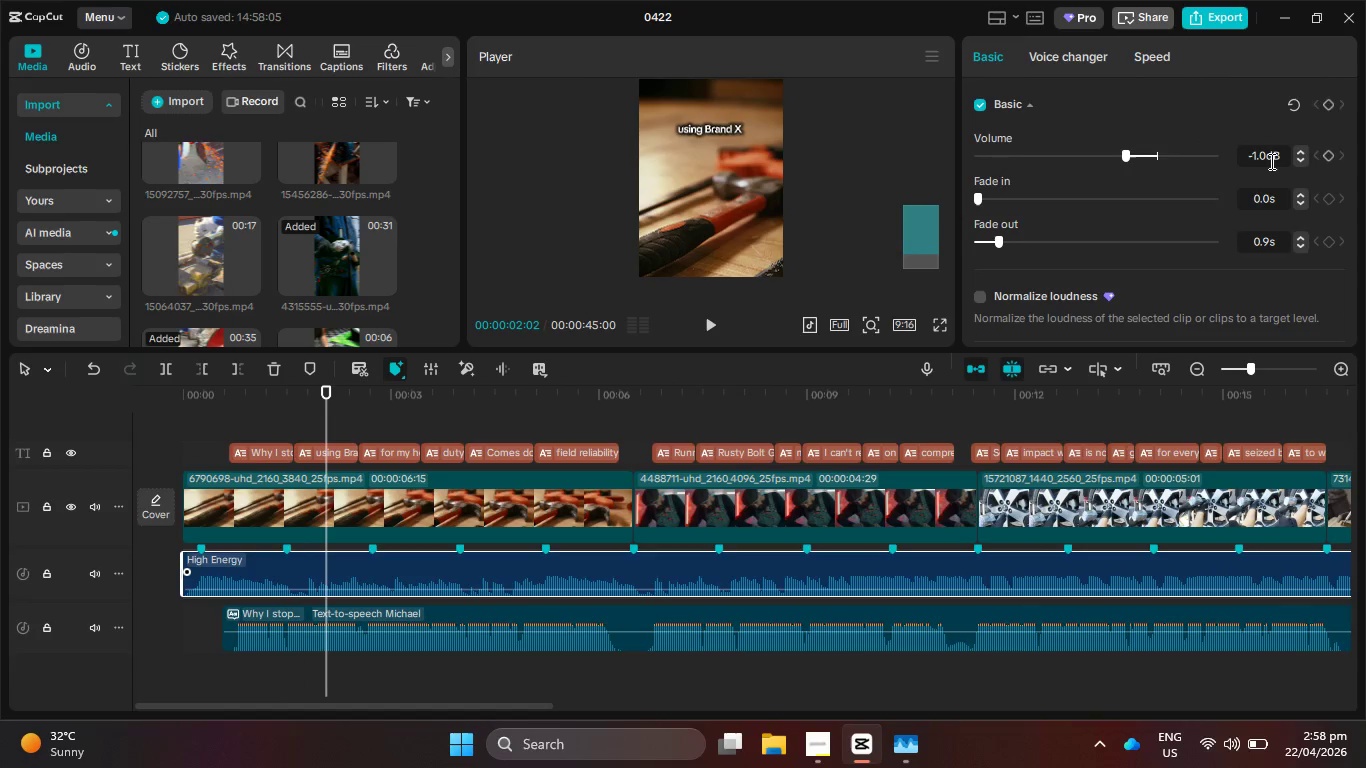 
key(Backspace)
 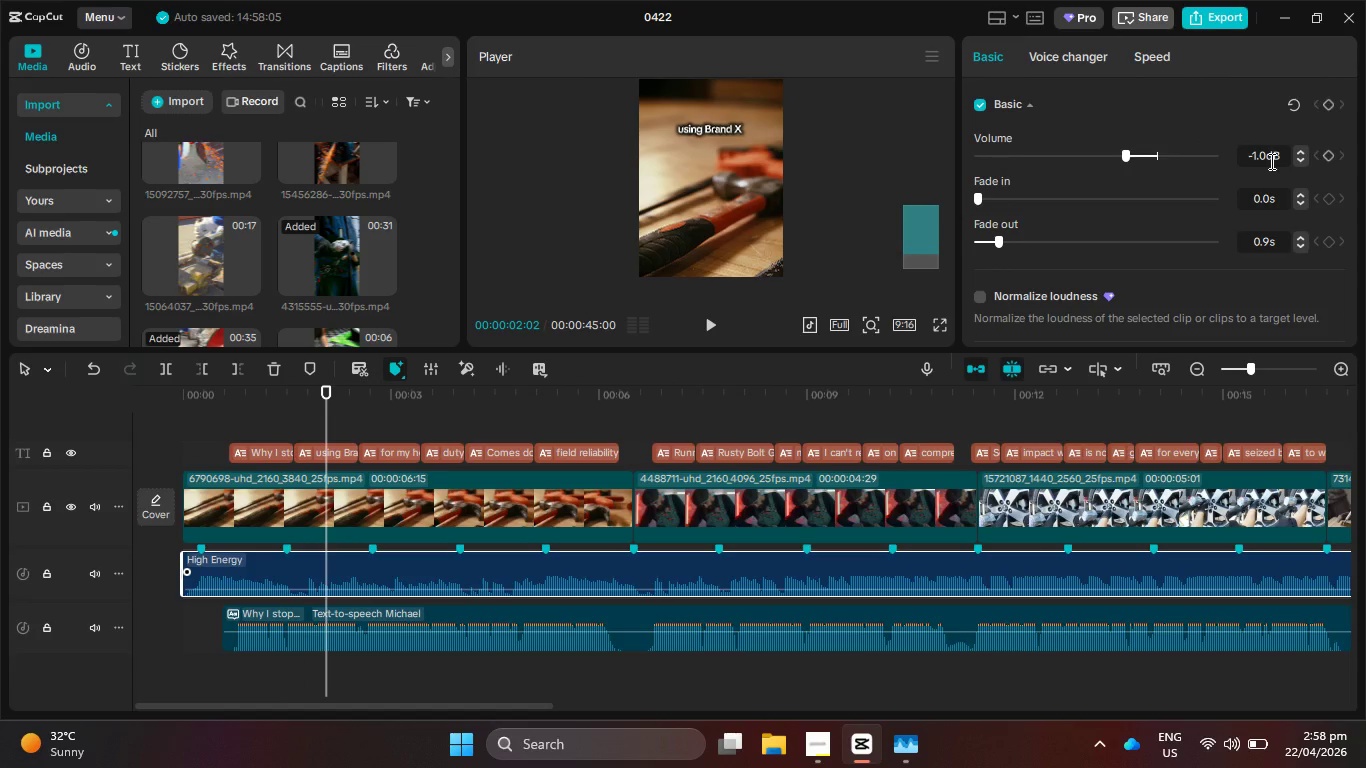 
key(Backspace)
 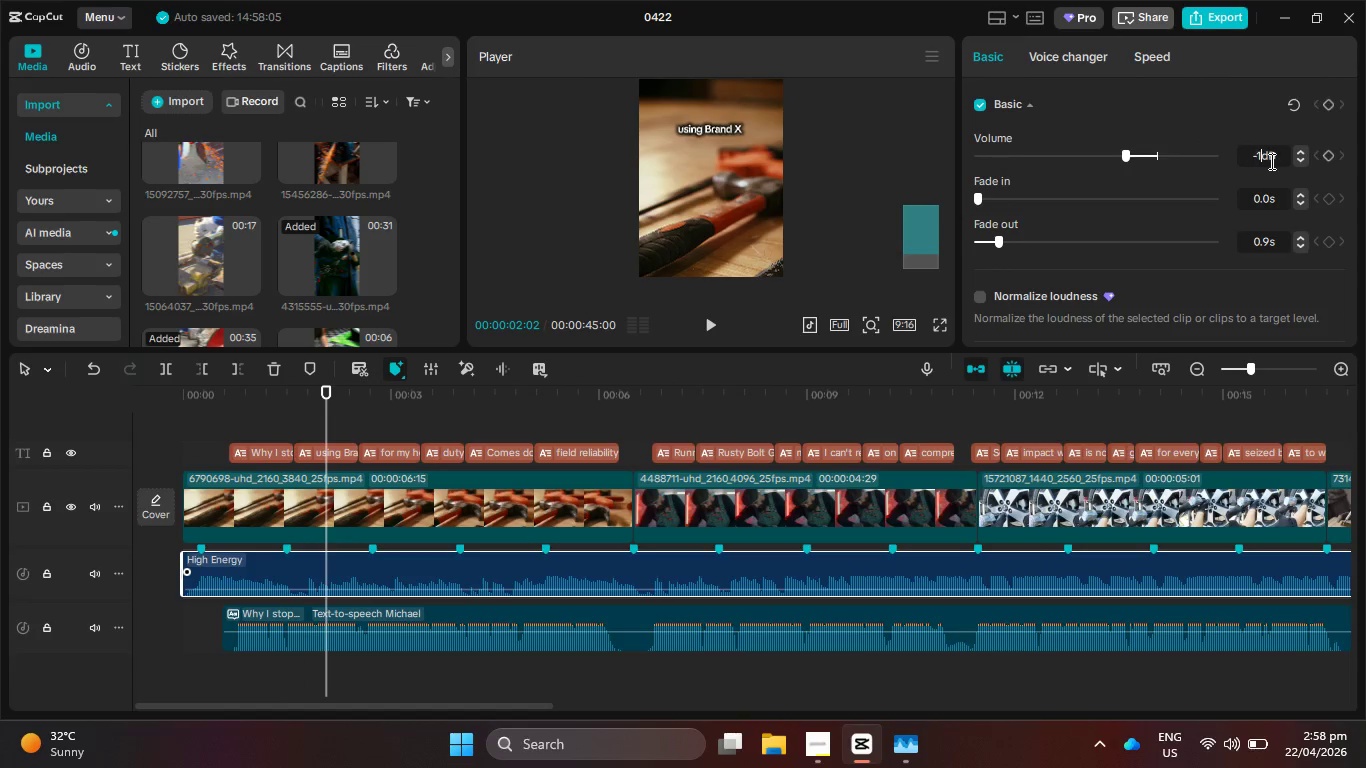 
key(Backspace)
 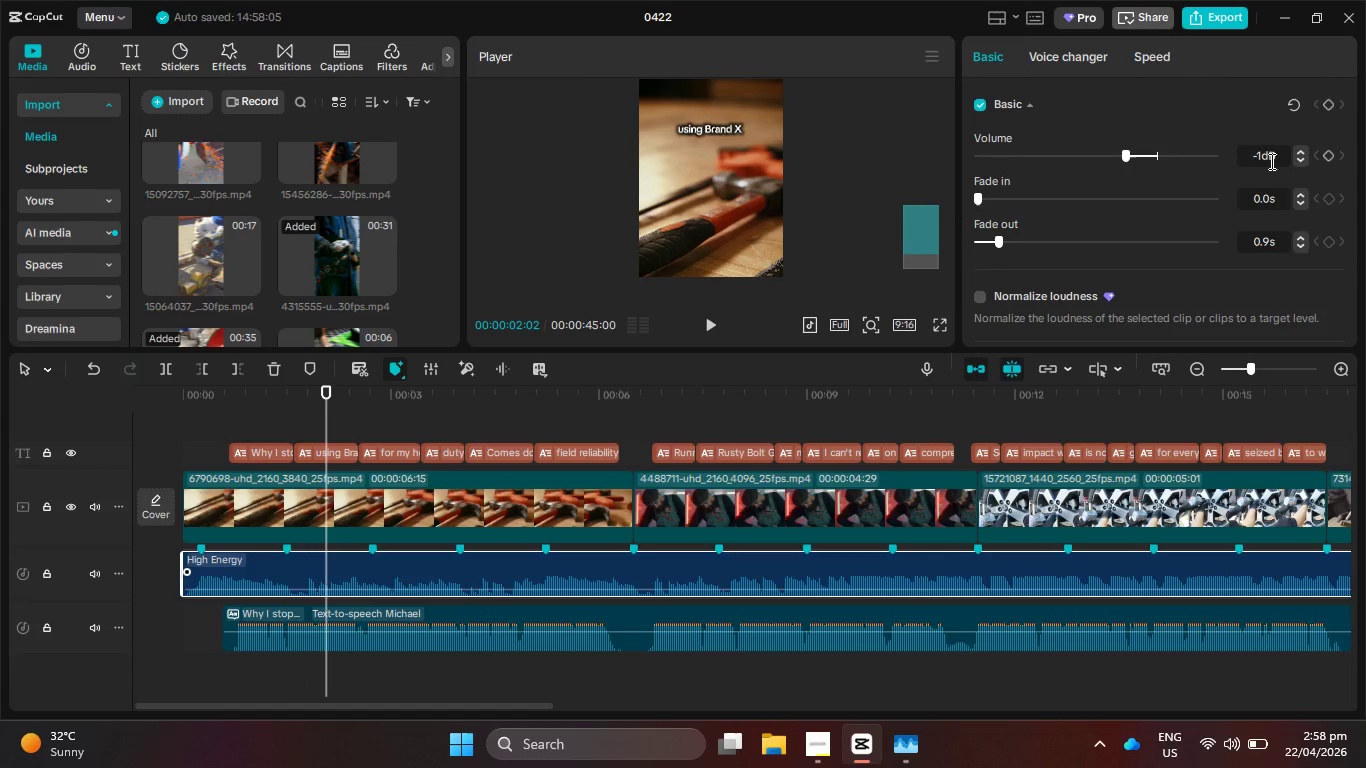 
key(Backspace)
 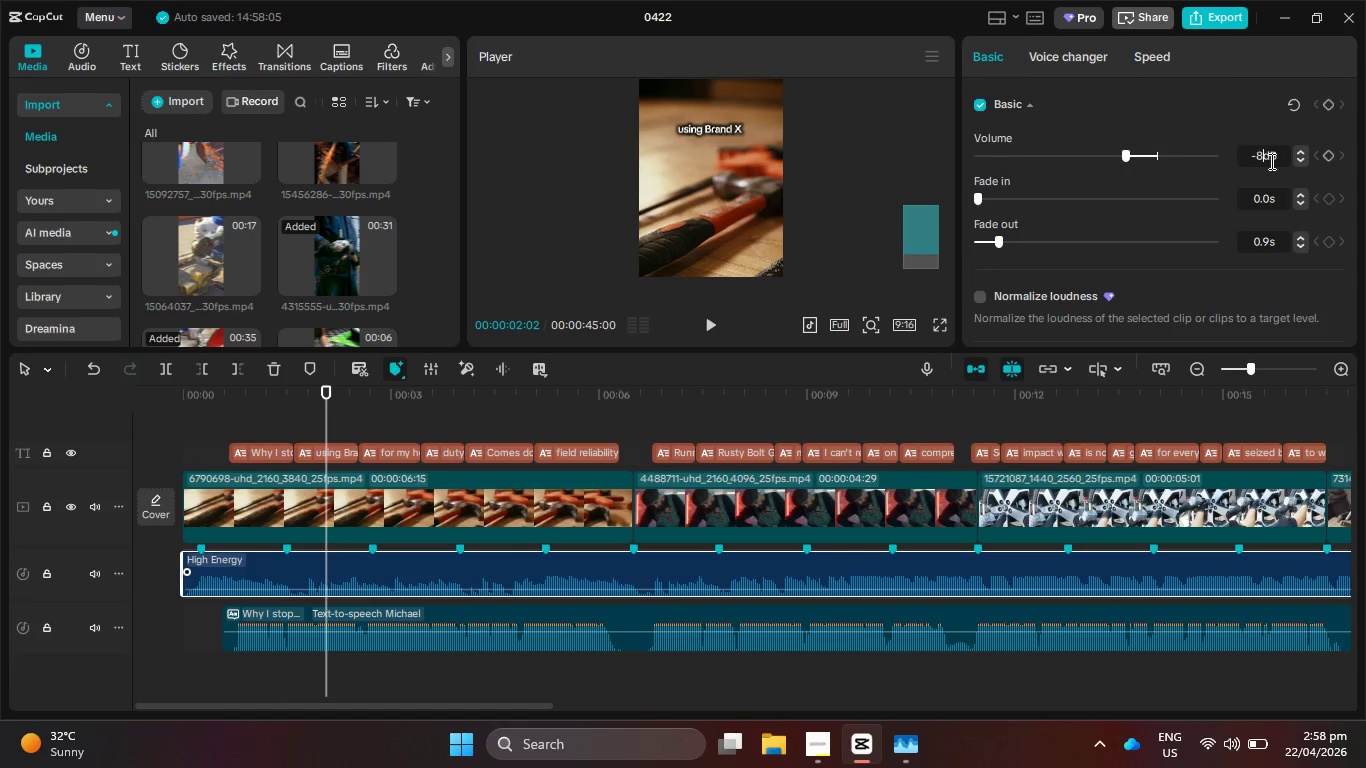 
key(Numpad8)
 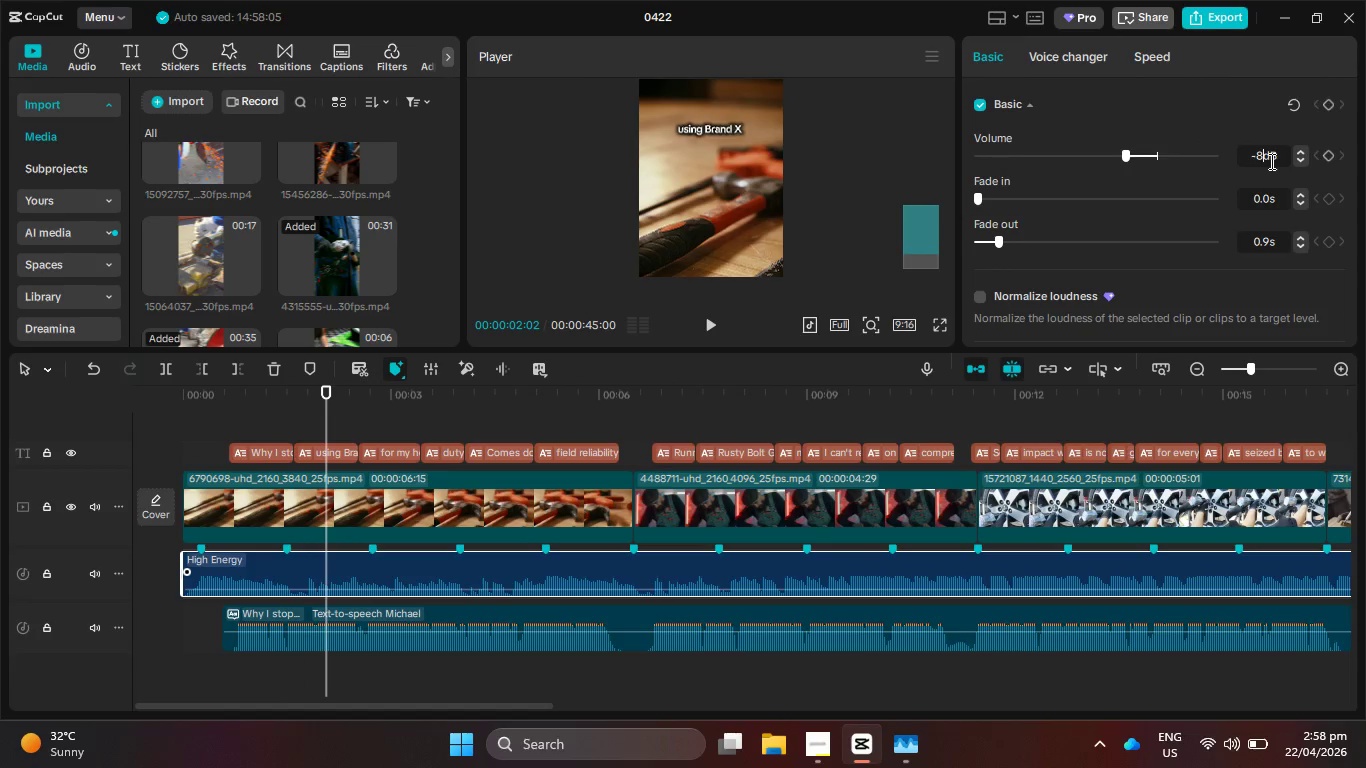 
key(NumpadEnter)
 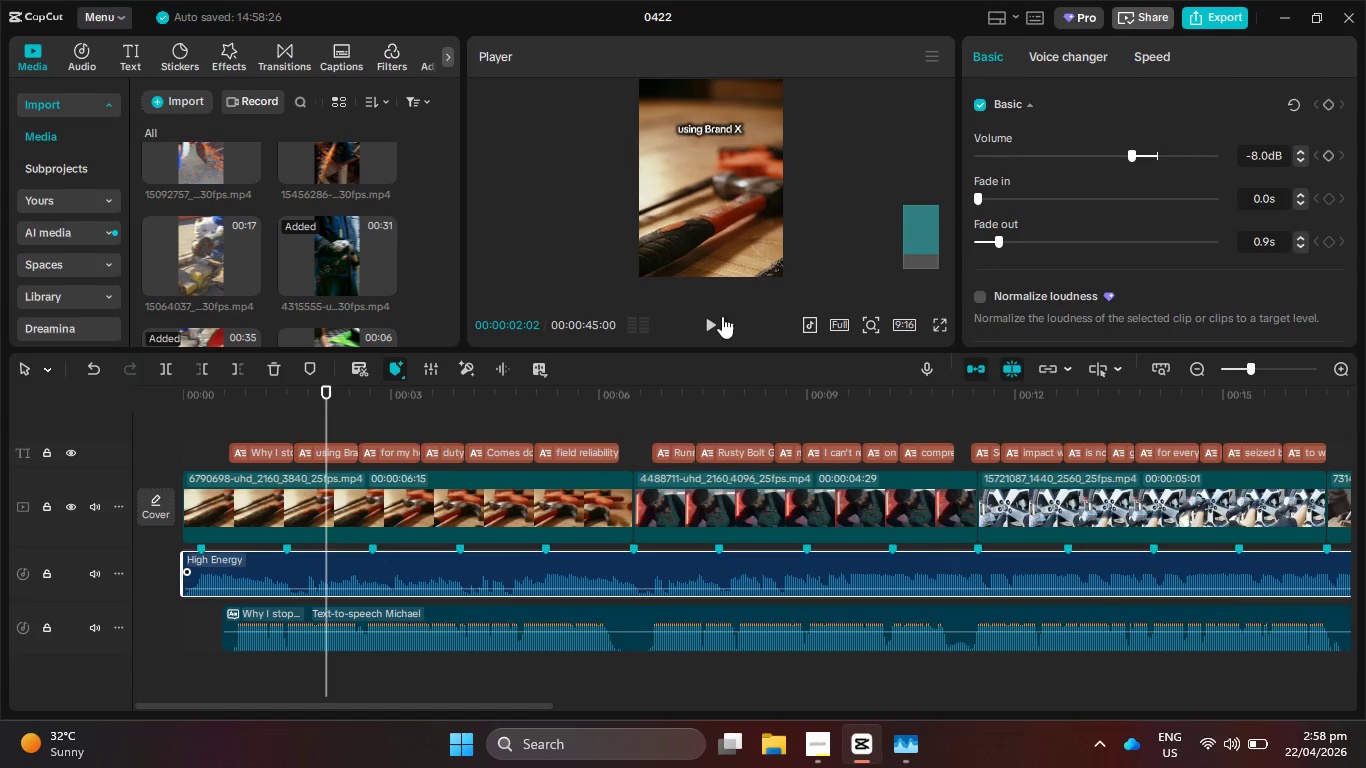 
left_click([710, 319])
 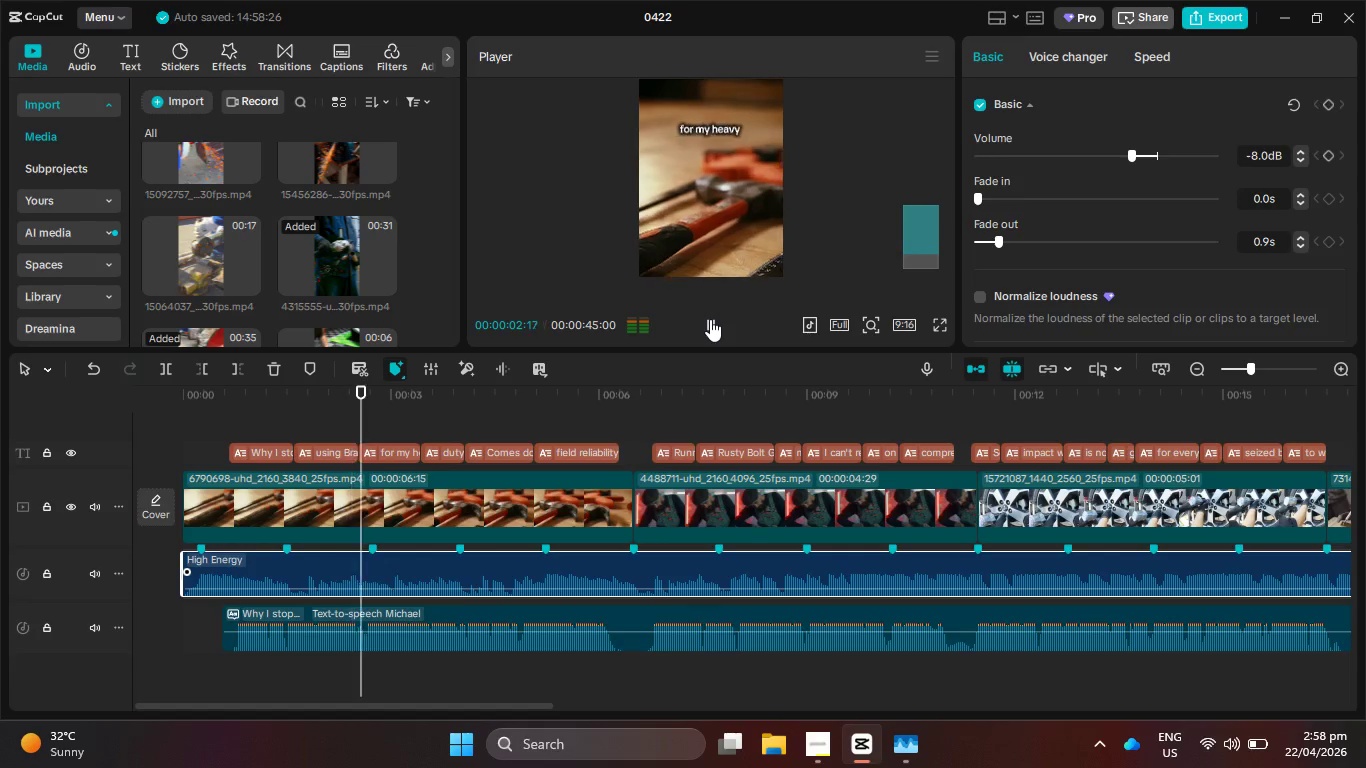 
key(VolumeDown)
 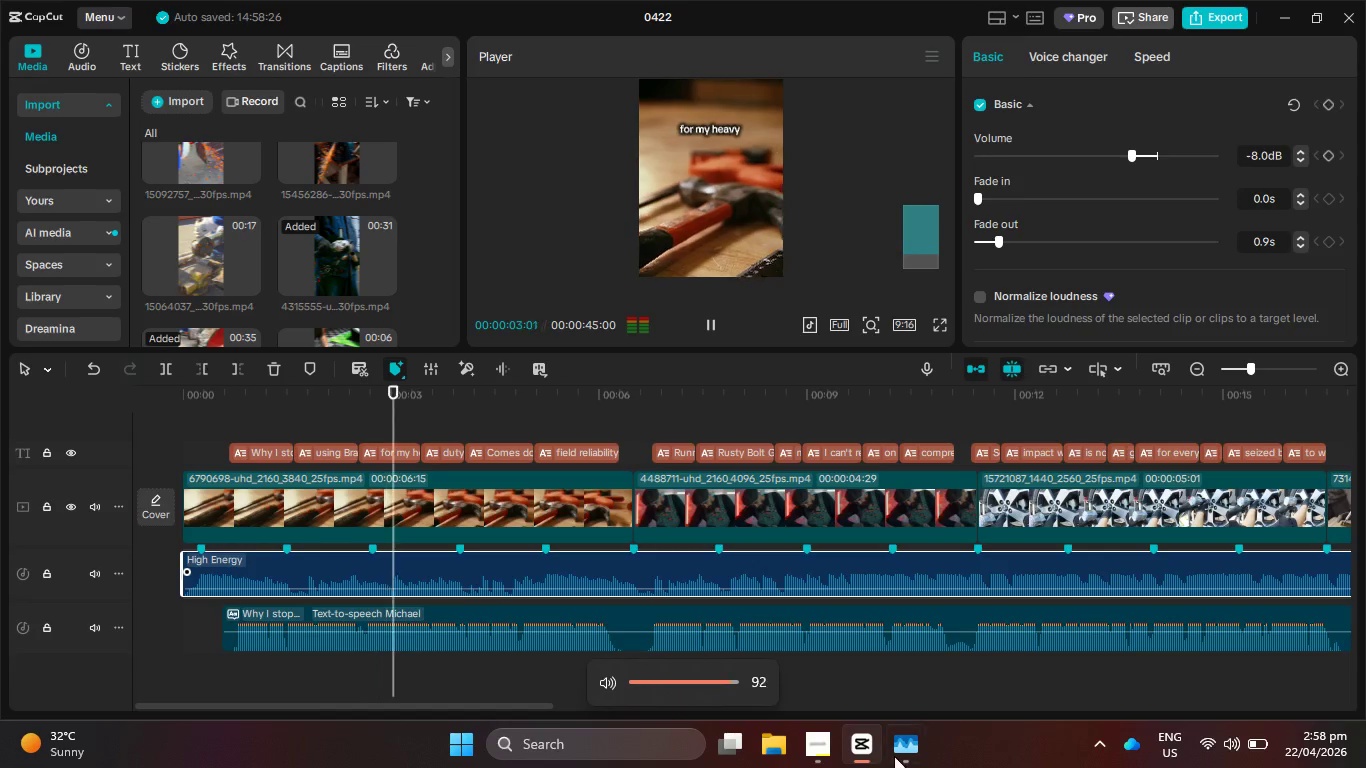 
key(VolumeDown)
 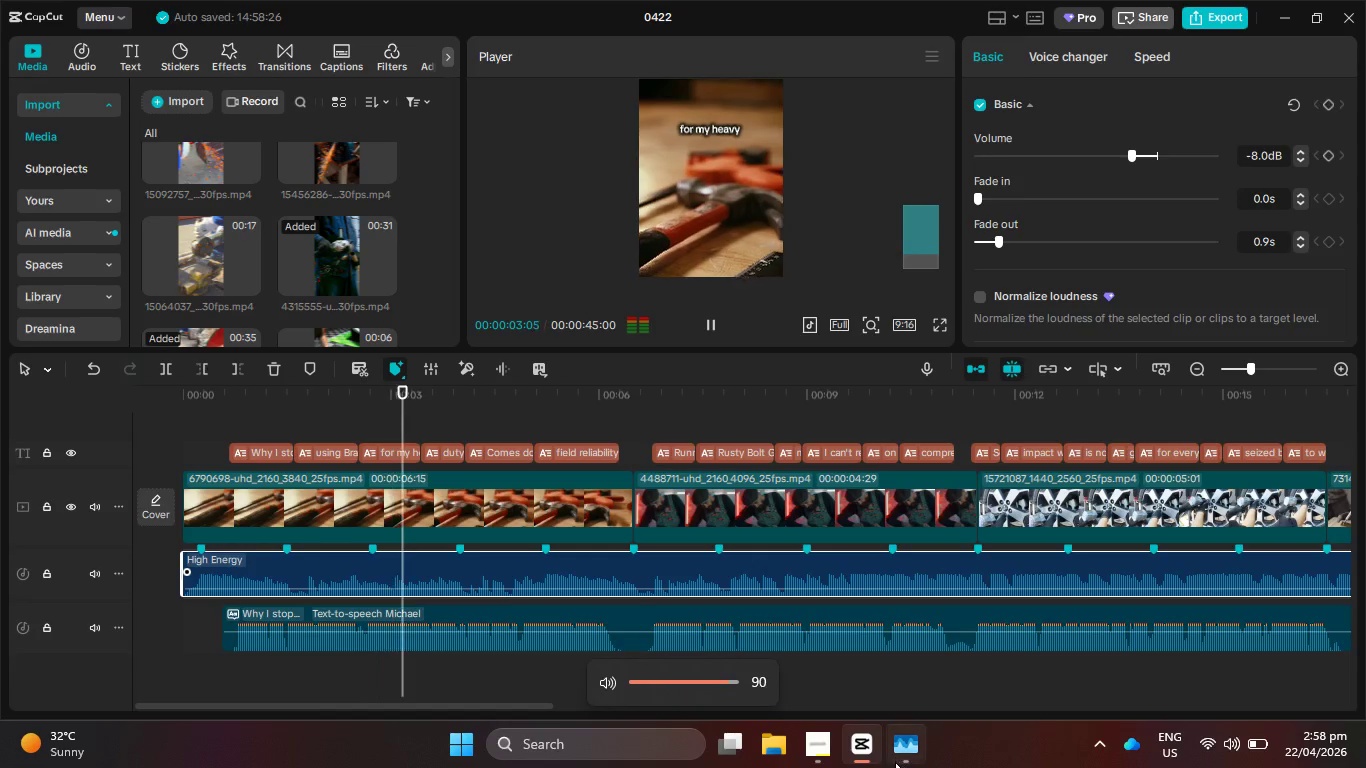 
key(VolumeDown)
 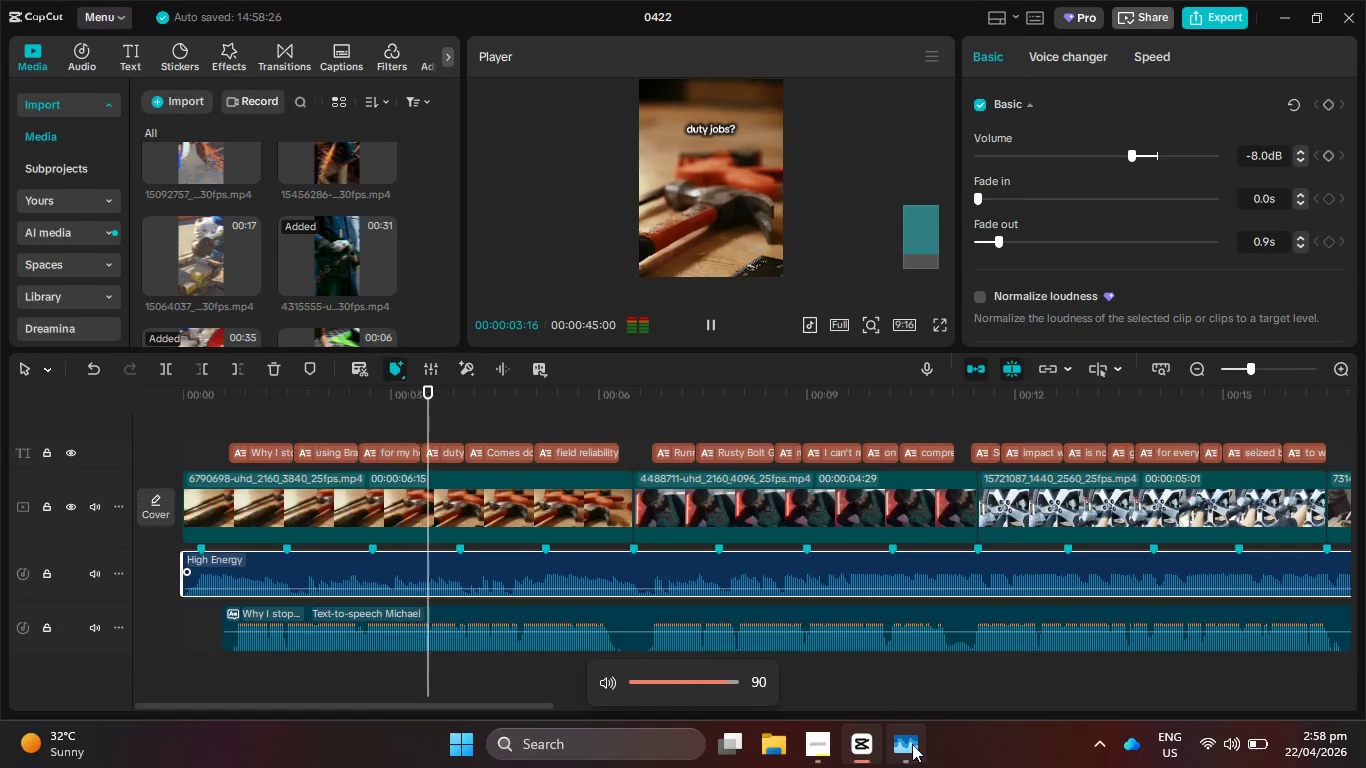 
left_click([912, 744])
 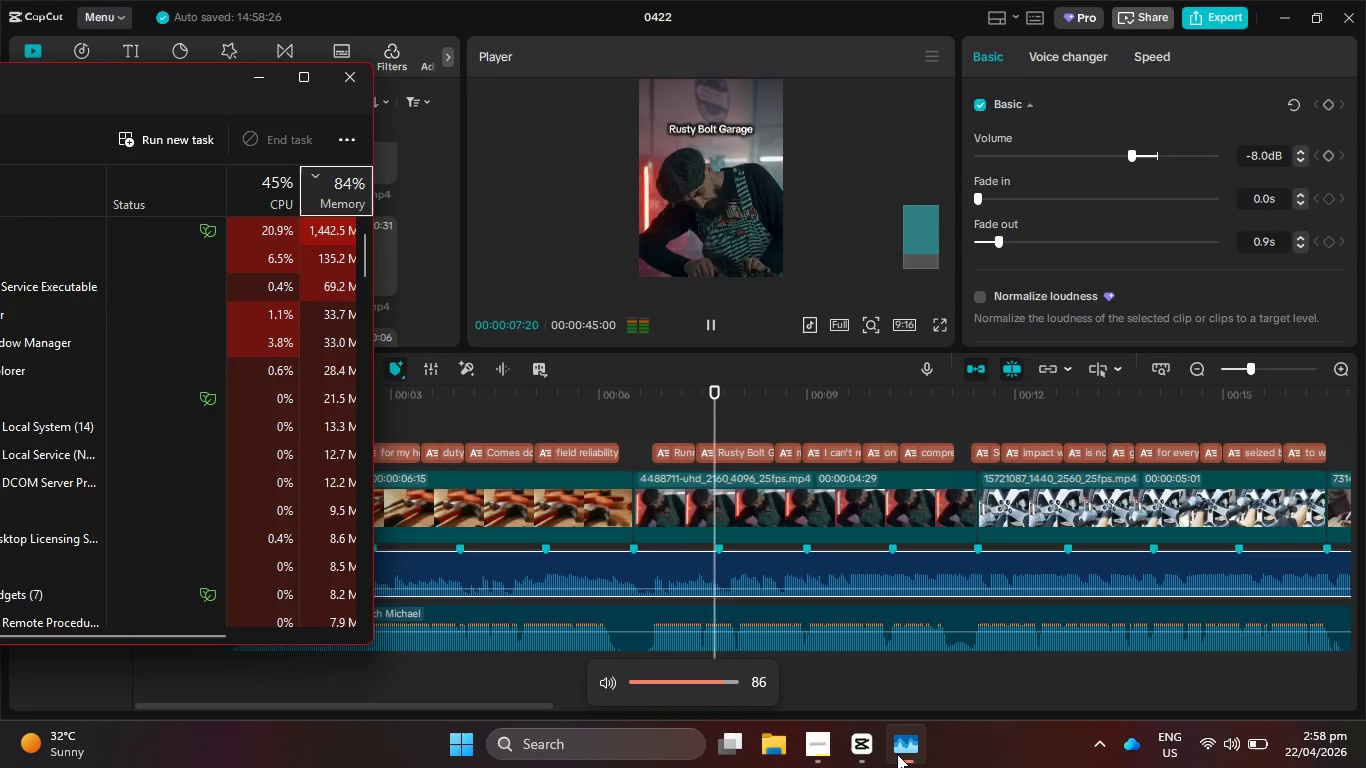 
wait(9.02)
 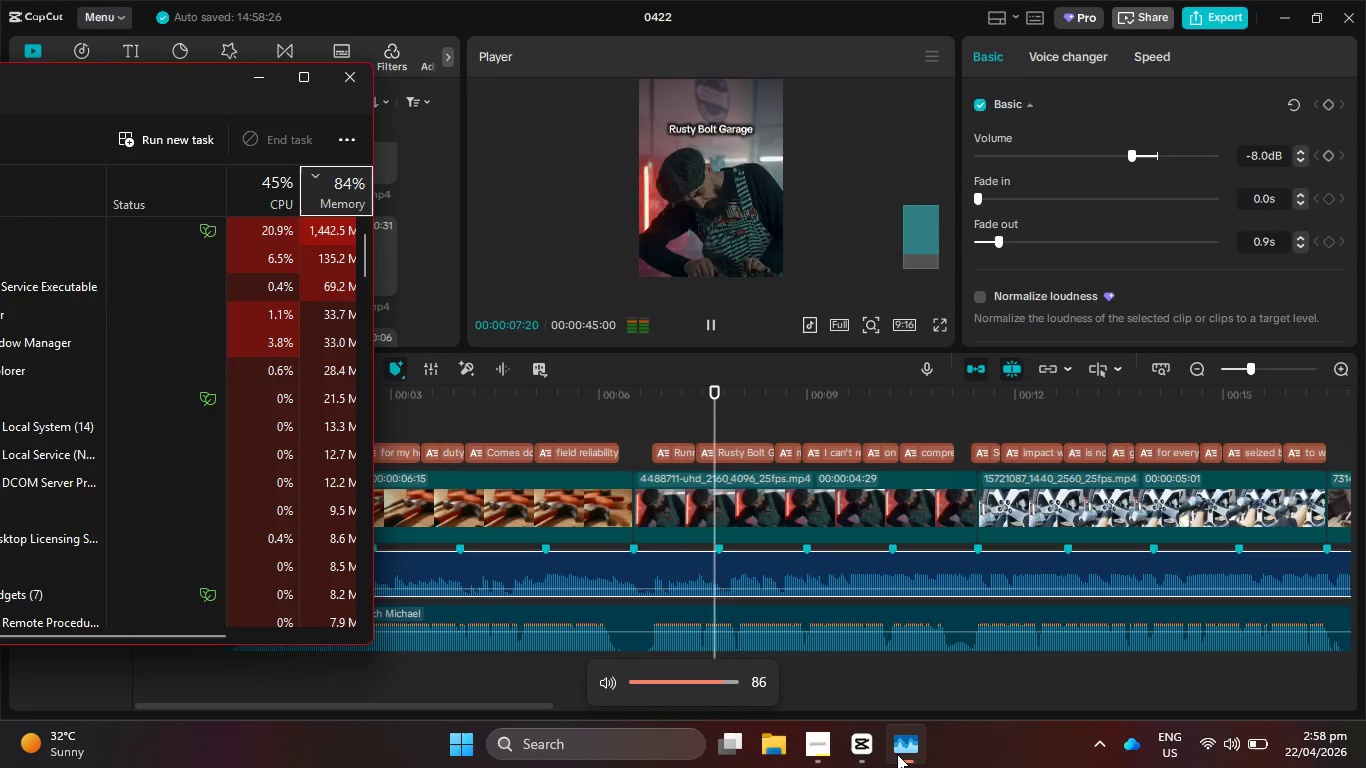 
left_click([827, 6])
 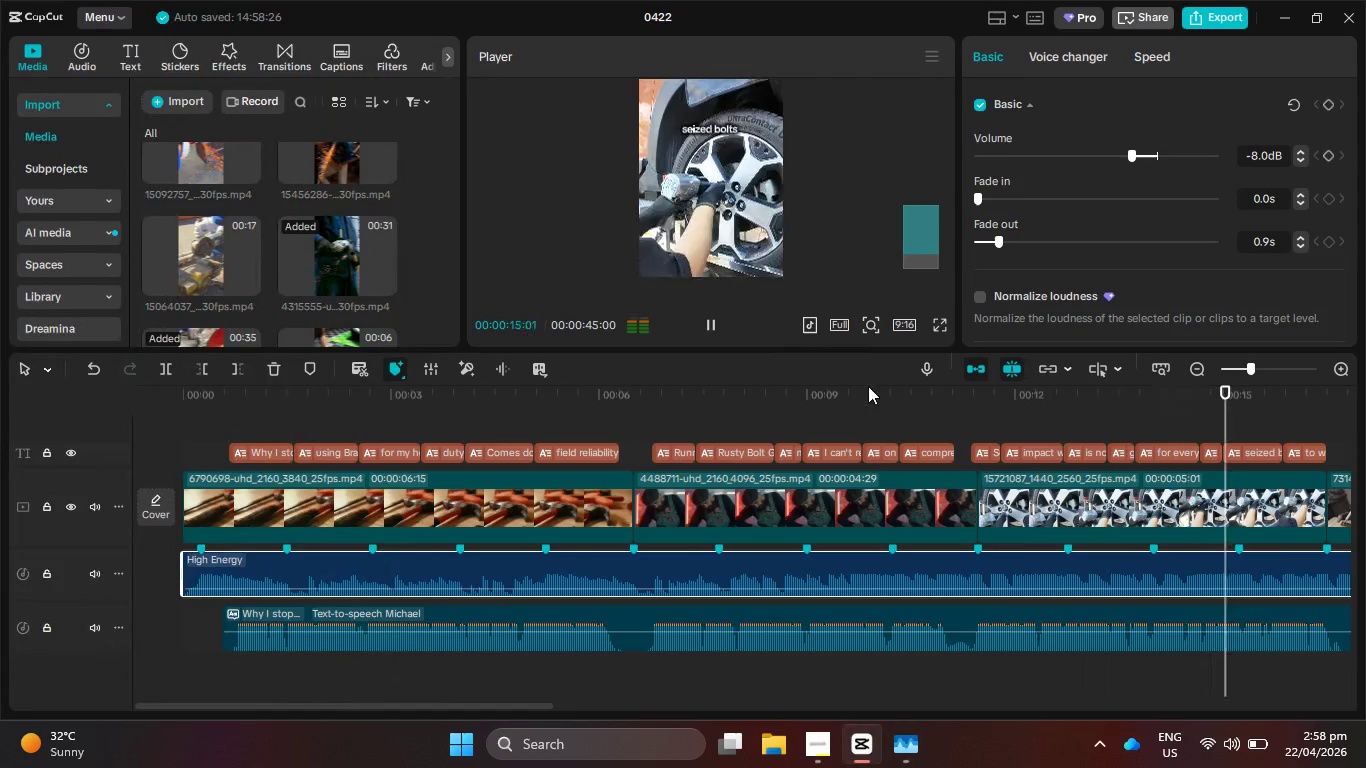 
left_click([706, 319])
 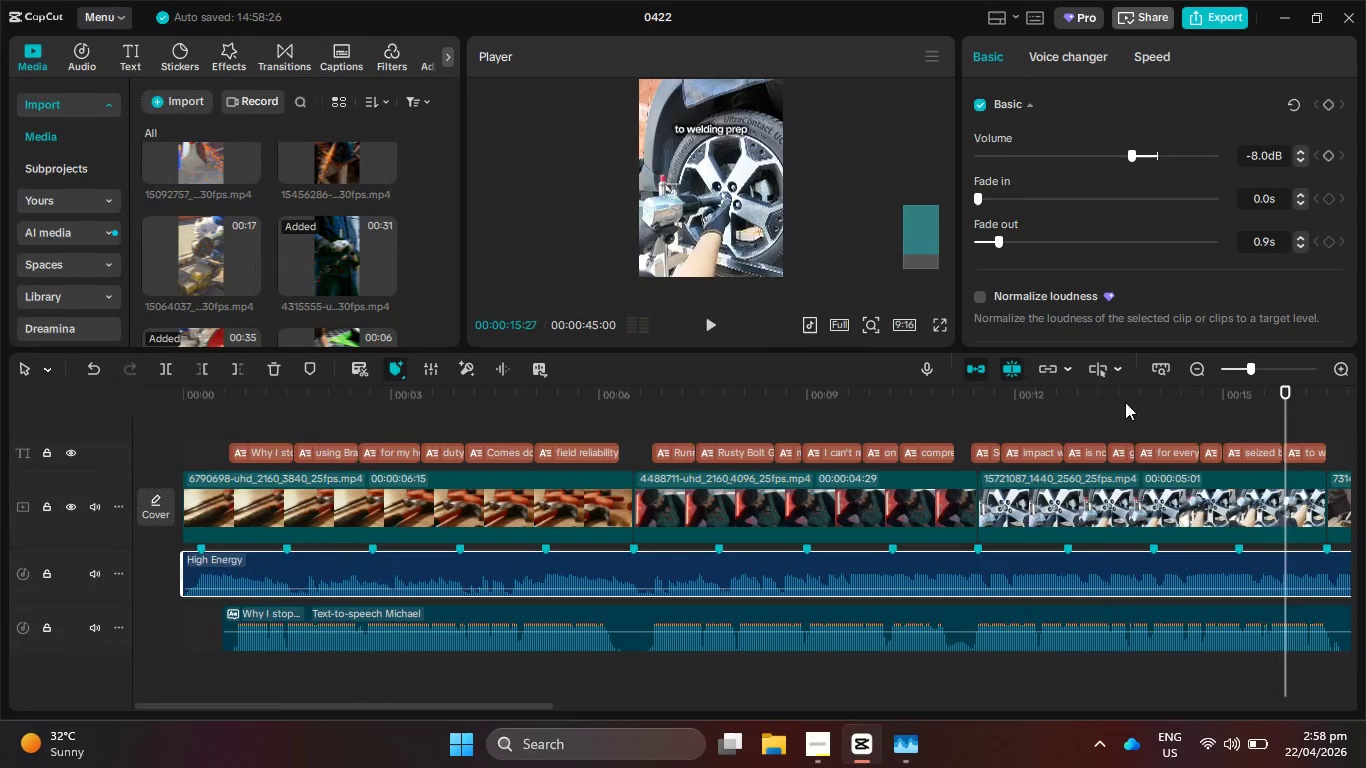 
left_click_drag(start_coordinate=[1125, 402], to_coordinate=[1116, 403])
 